 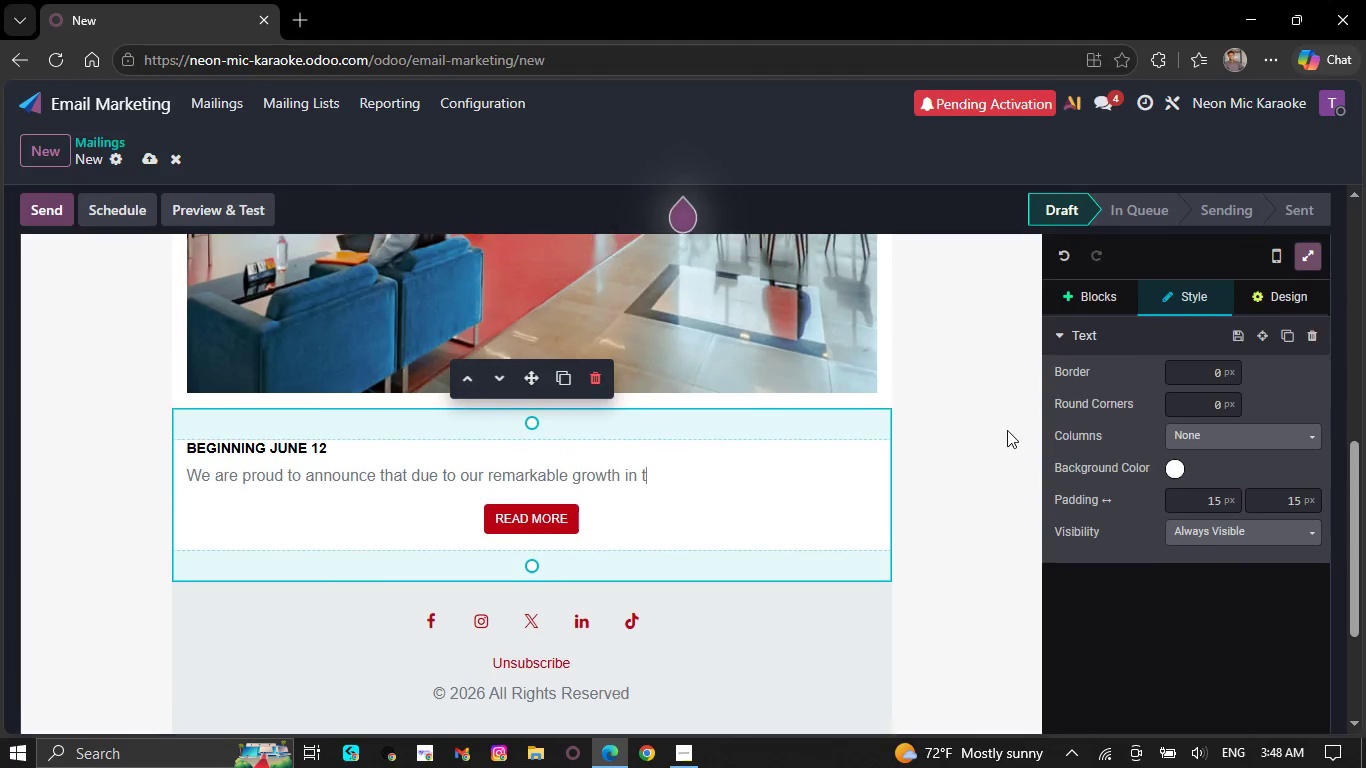 
left_click([1308, 248])
 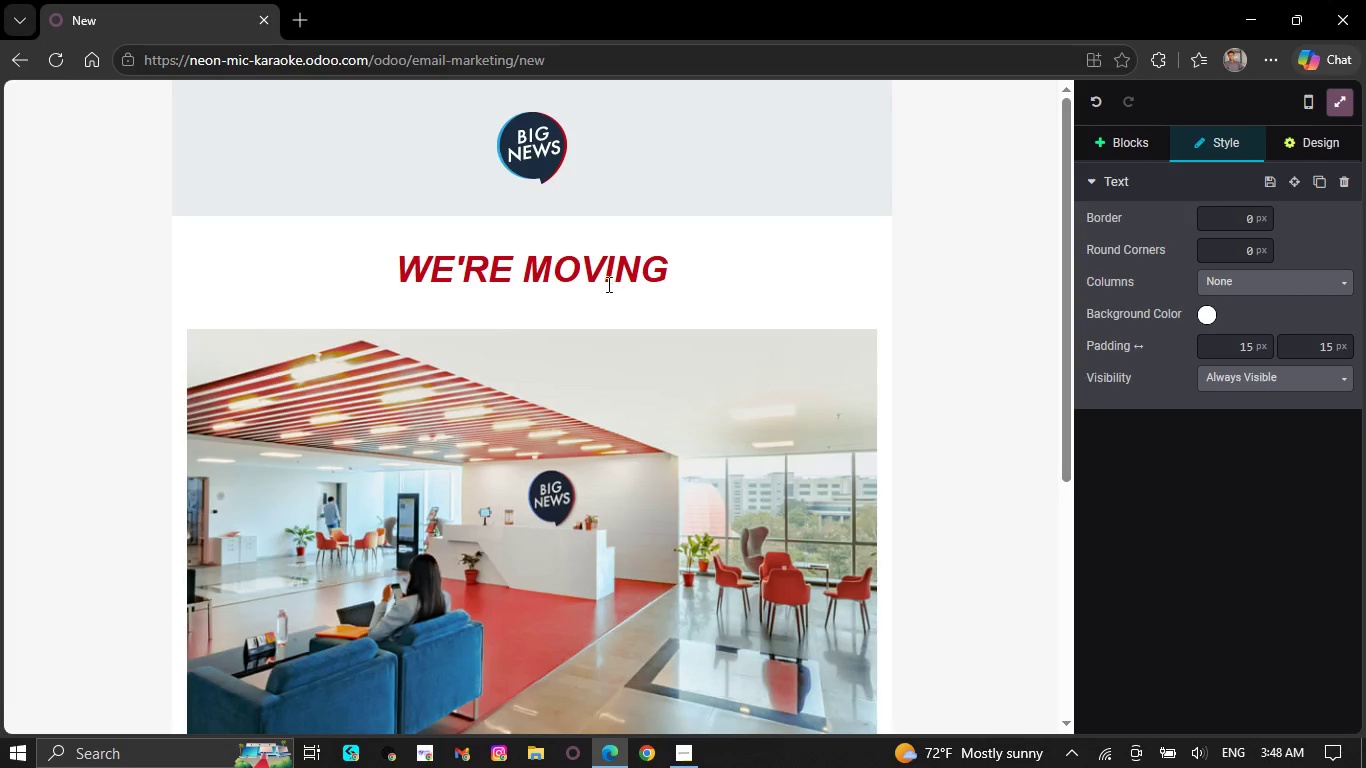 
left_click([682, 211])
 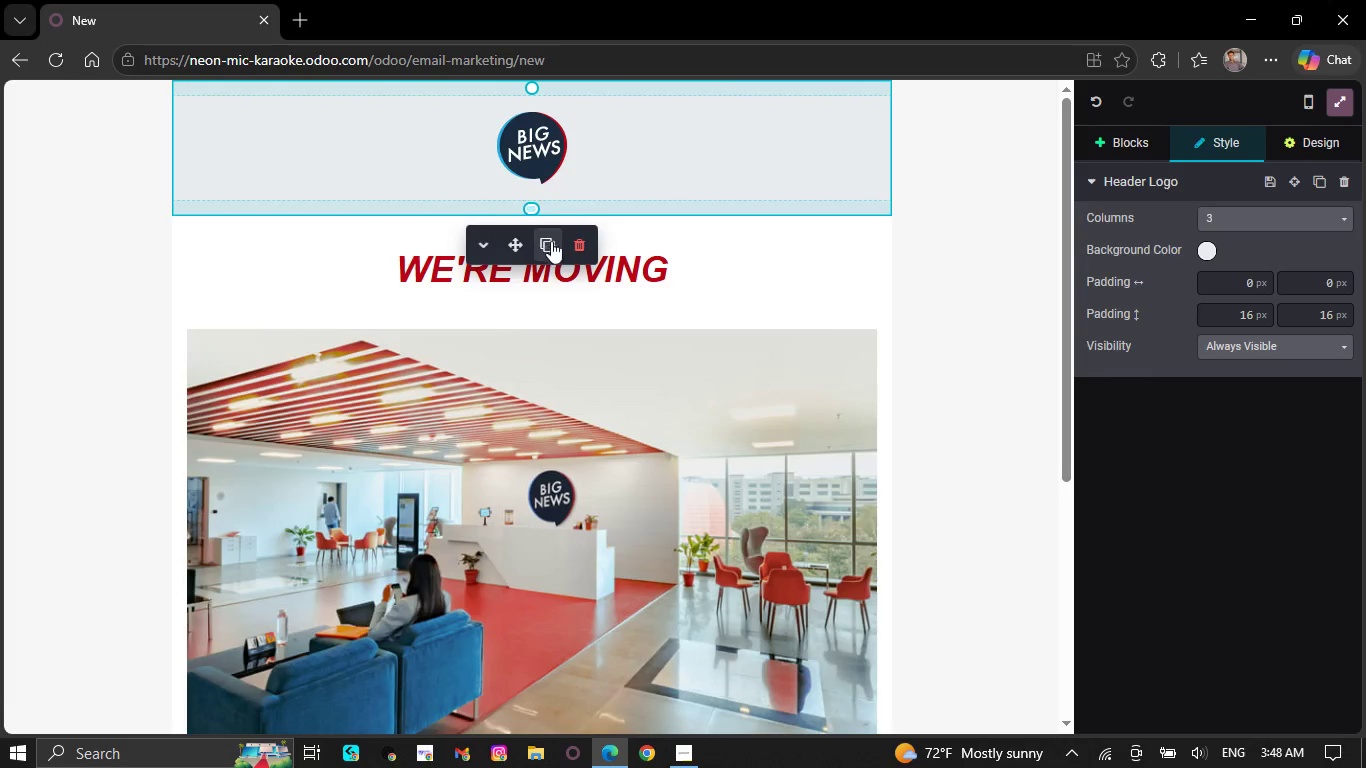 
left_click([579, 239])
 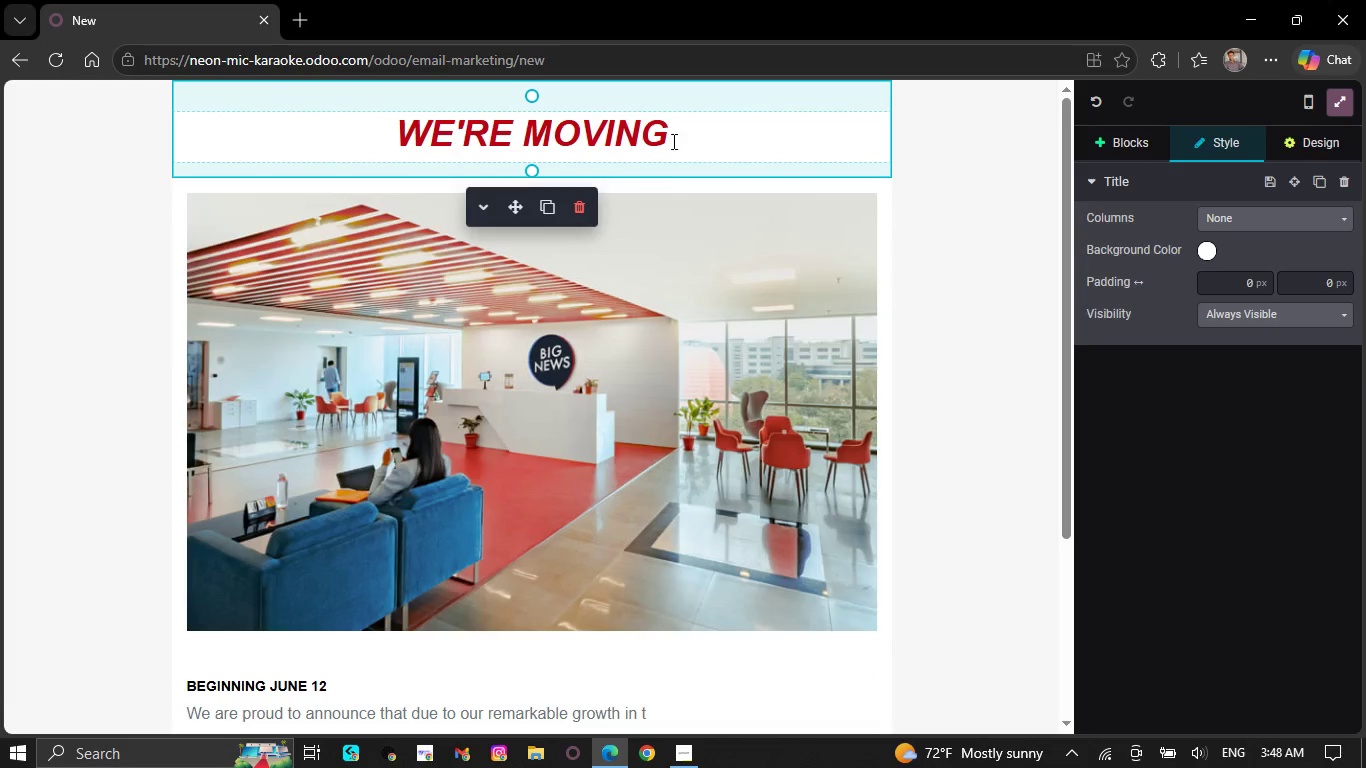 
left_click([677, 133])
 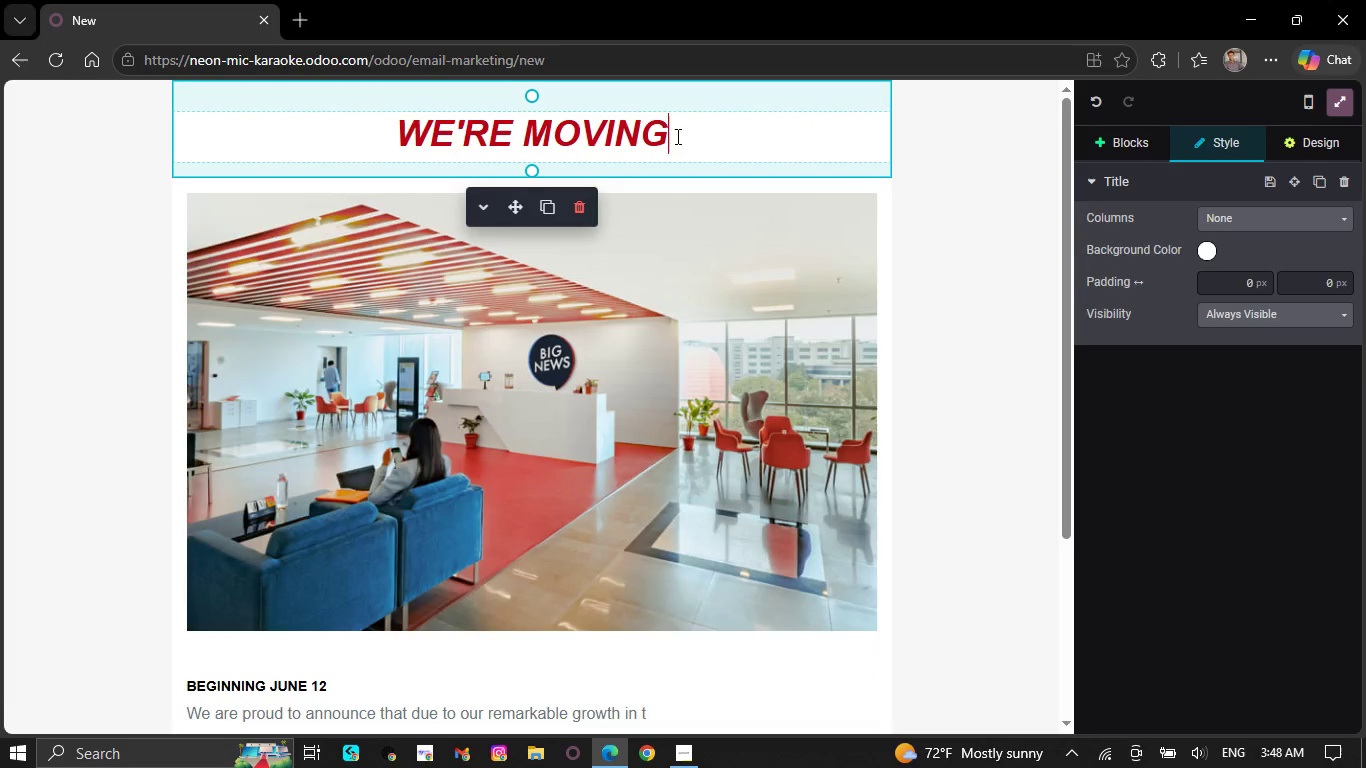 
key(Backspace)
 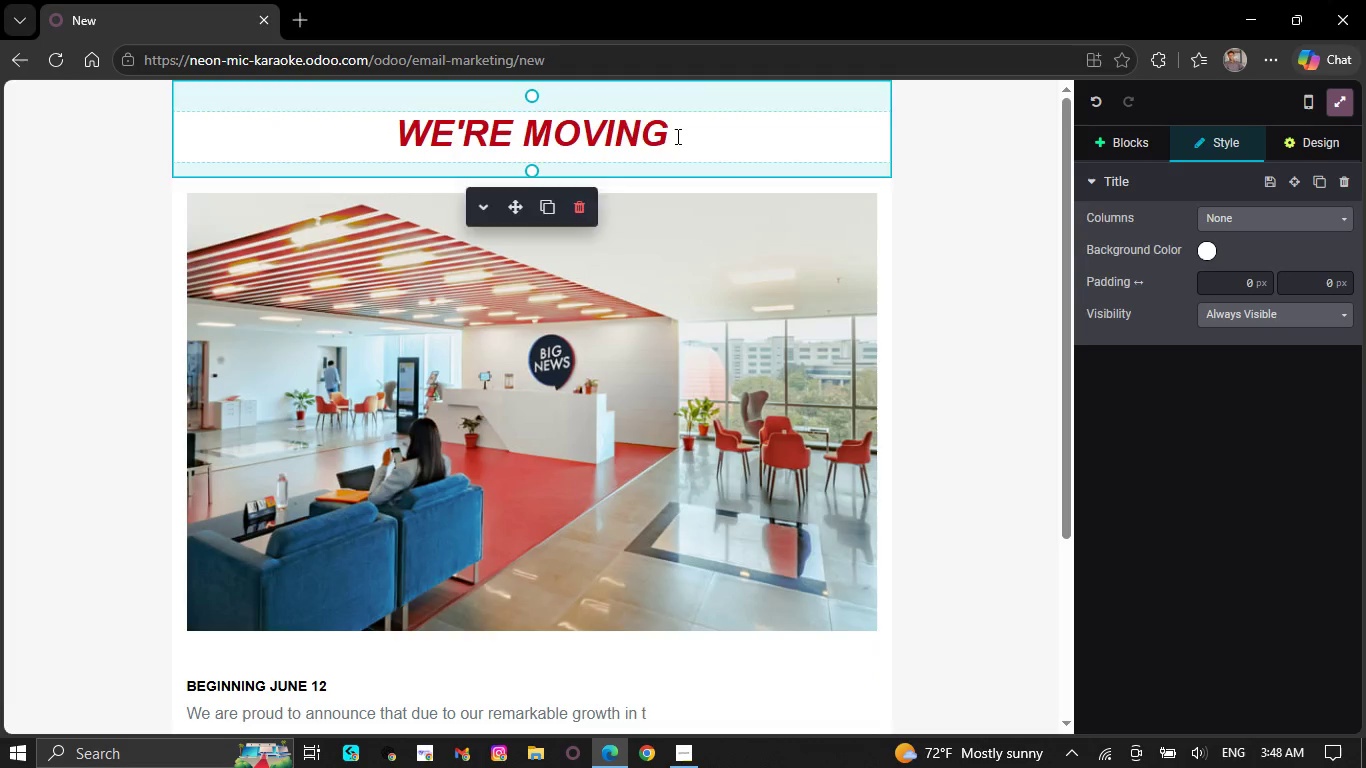 
key(Backspace)
 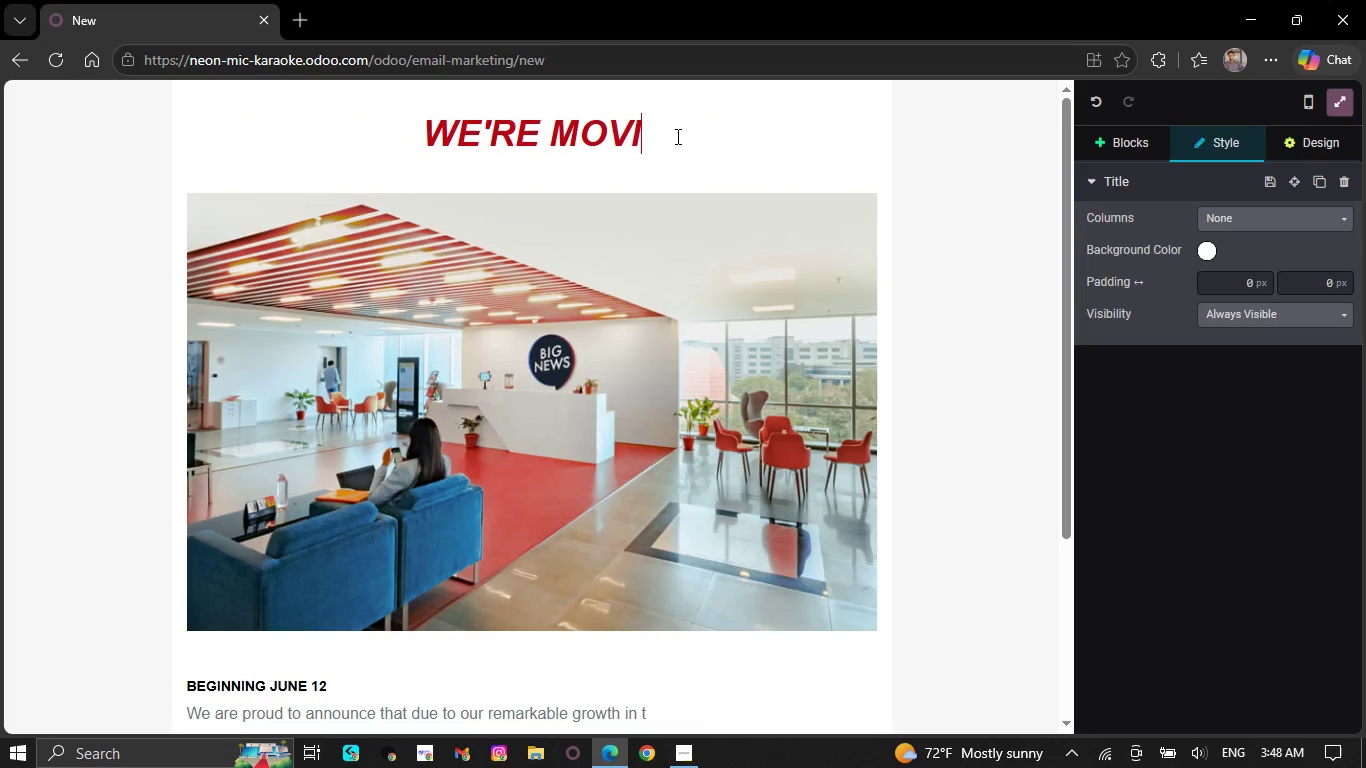 
key(Backspace)
 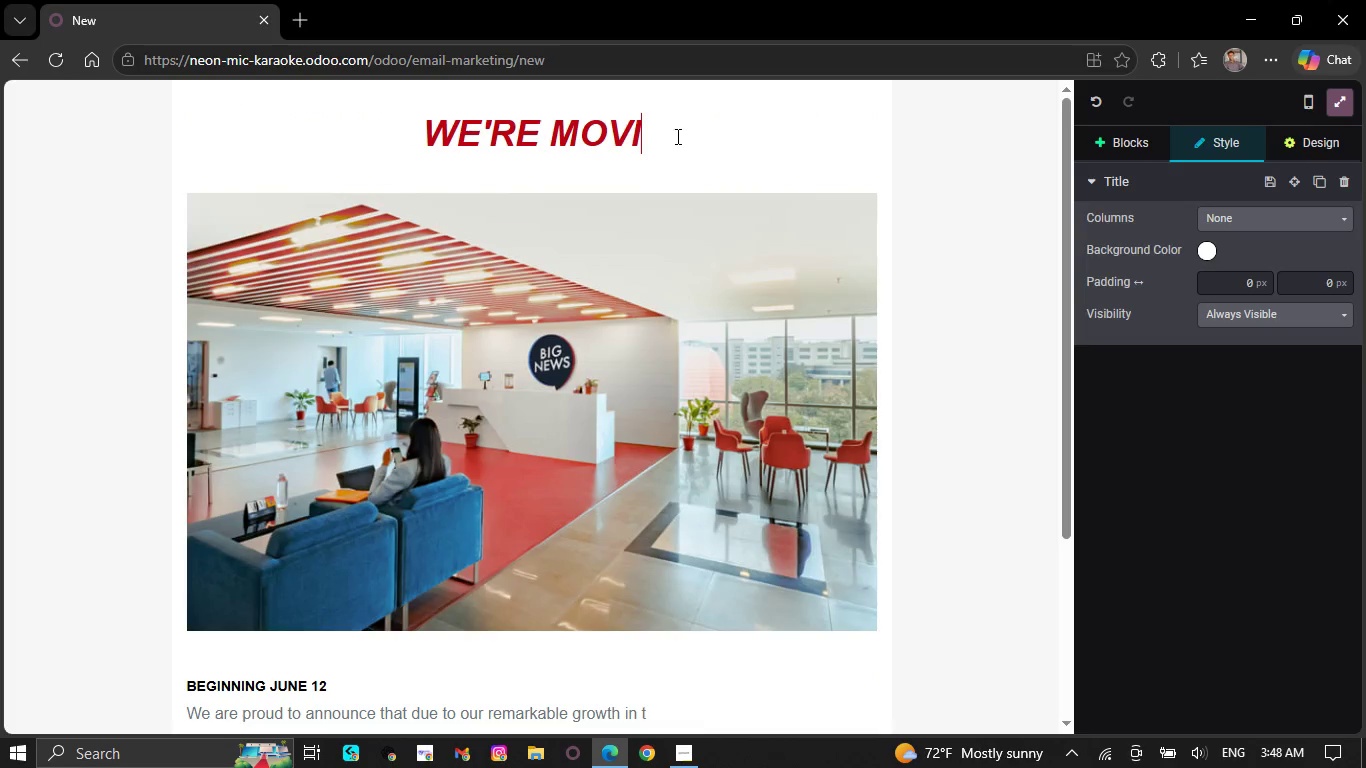 
key(Backspace)
 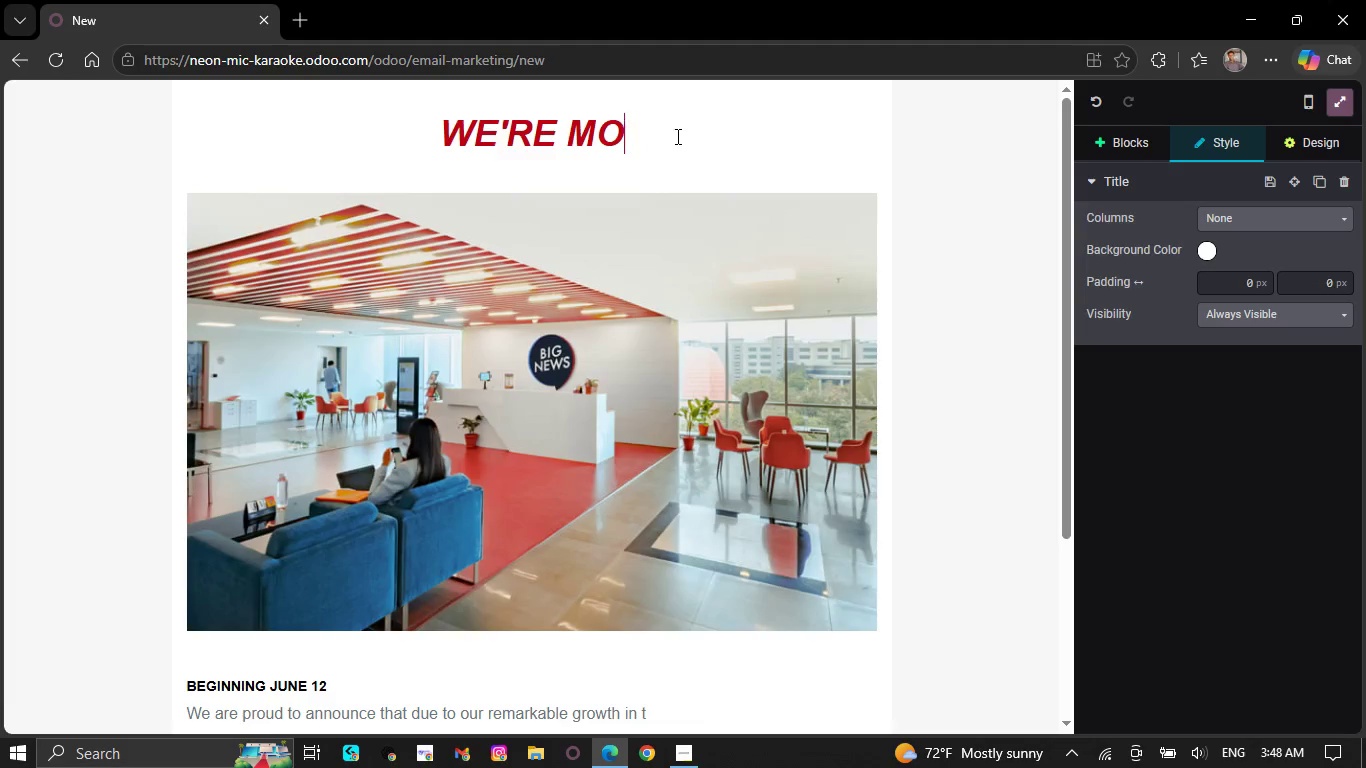 
key(Backspace)
 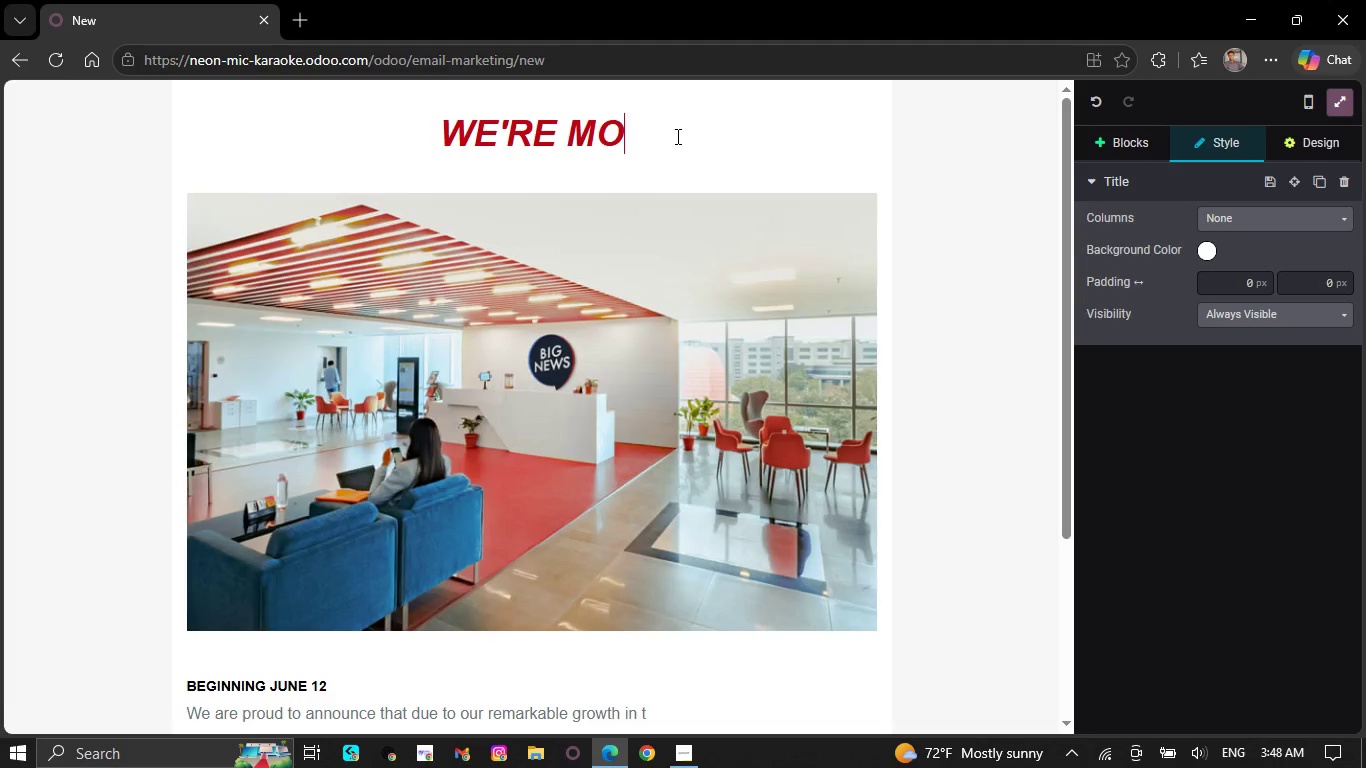 
key(Backspace)
 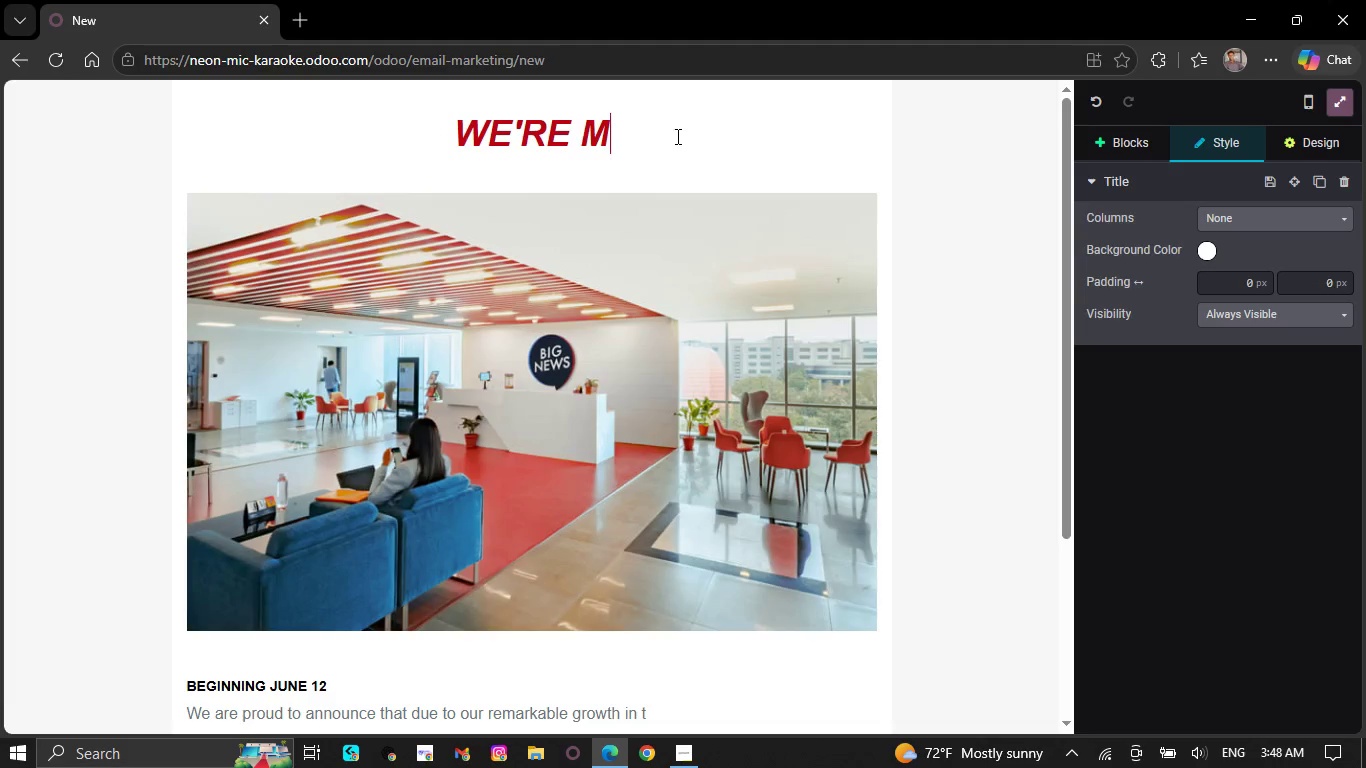 
key(Backspace)
 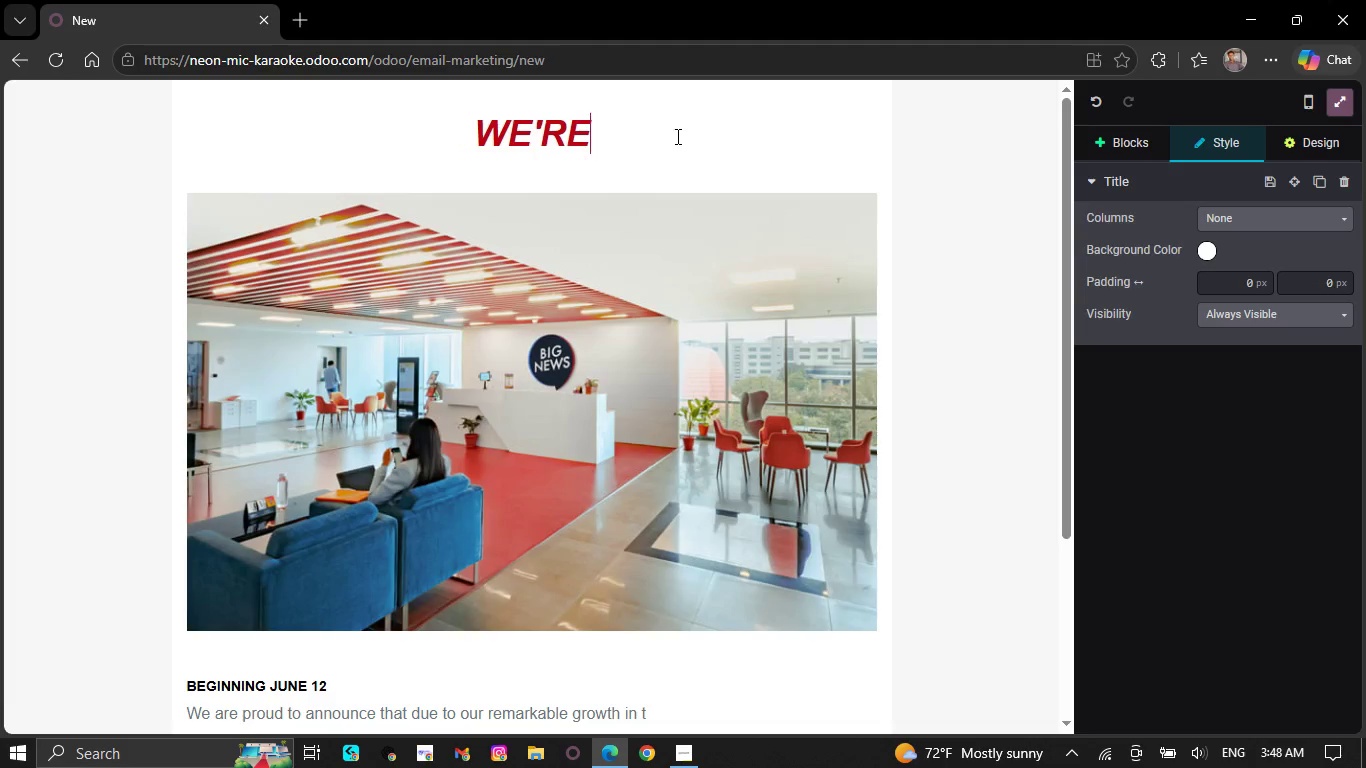 
key(Backspace)
 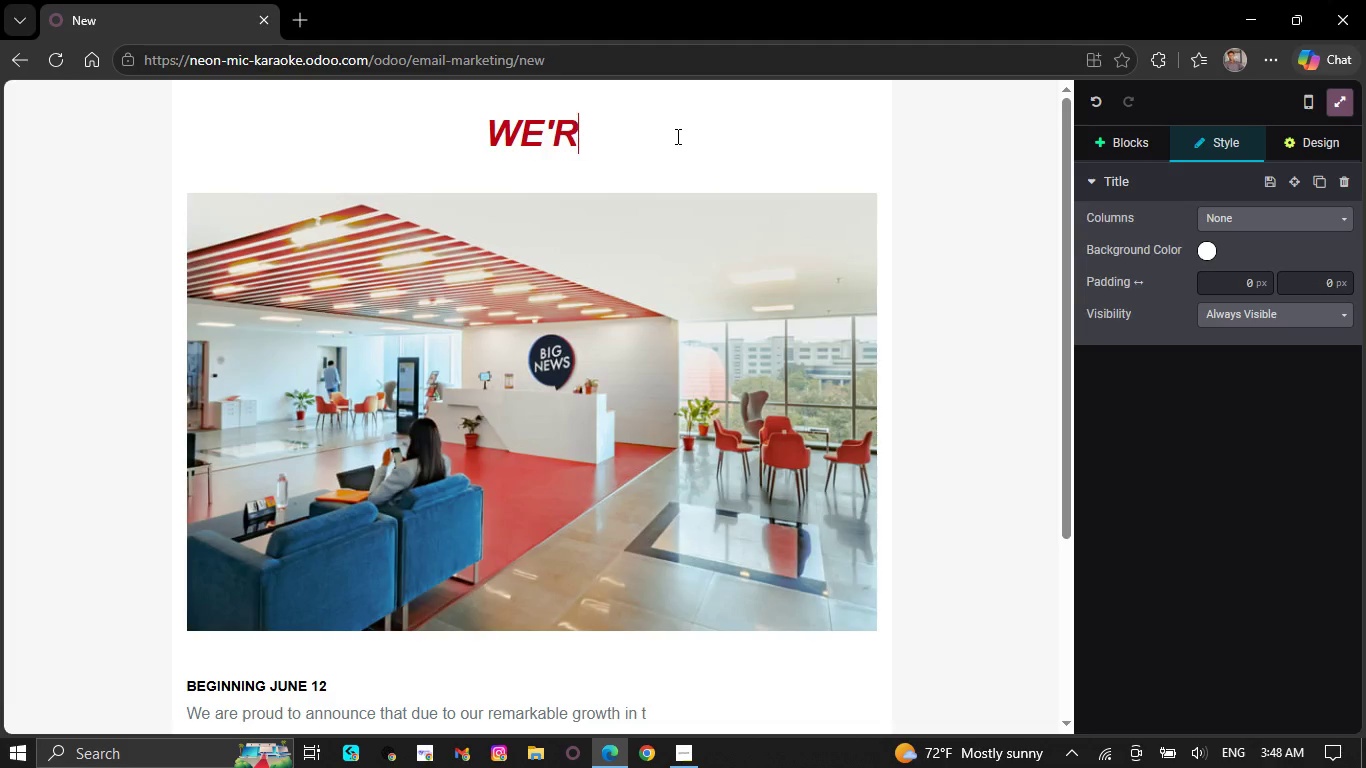 
key(Backspace)
 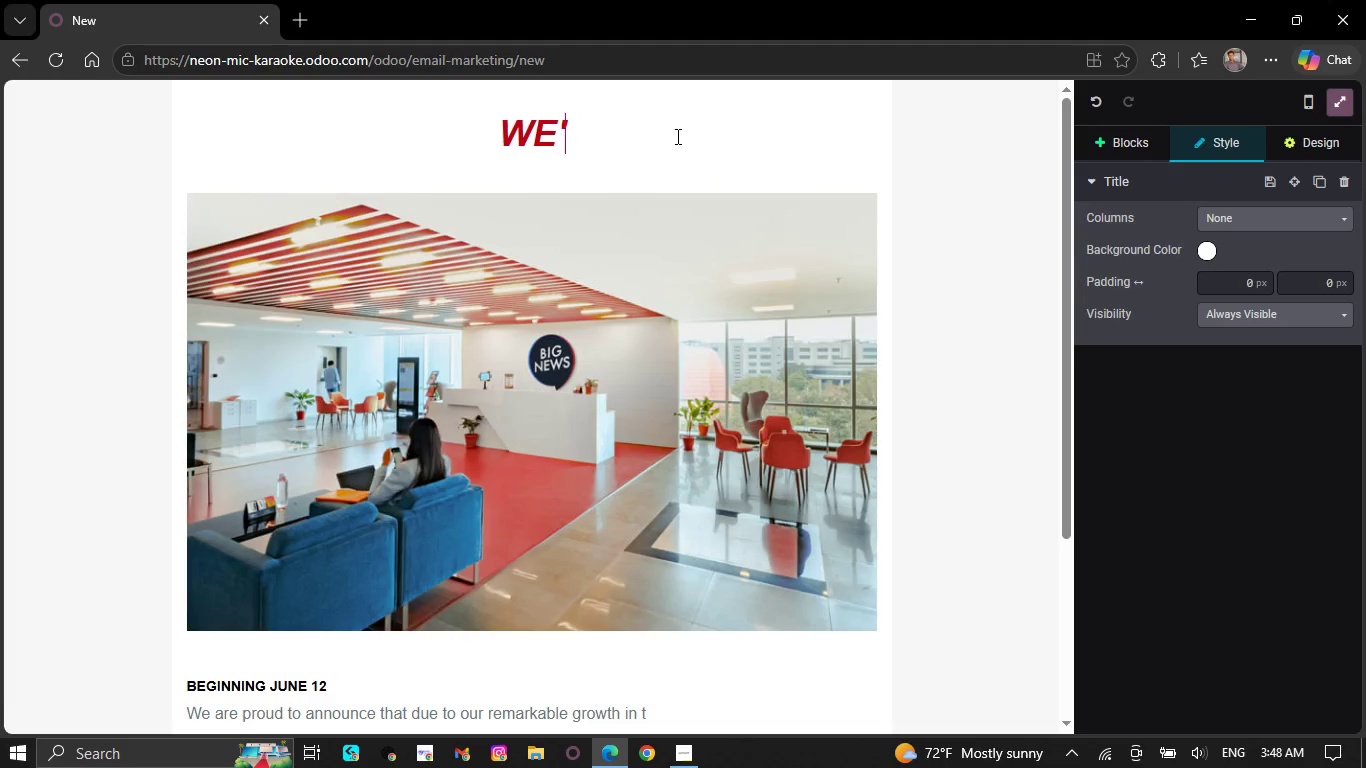 
key(Backspace)
 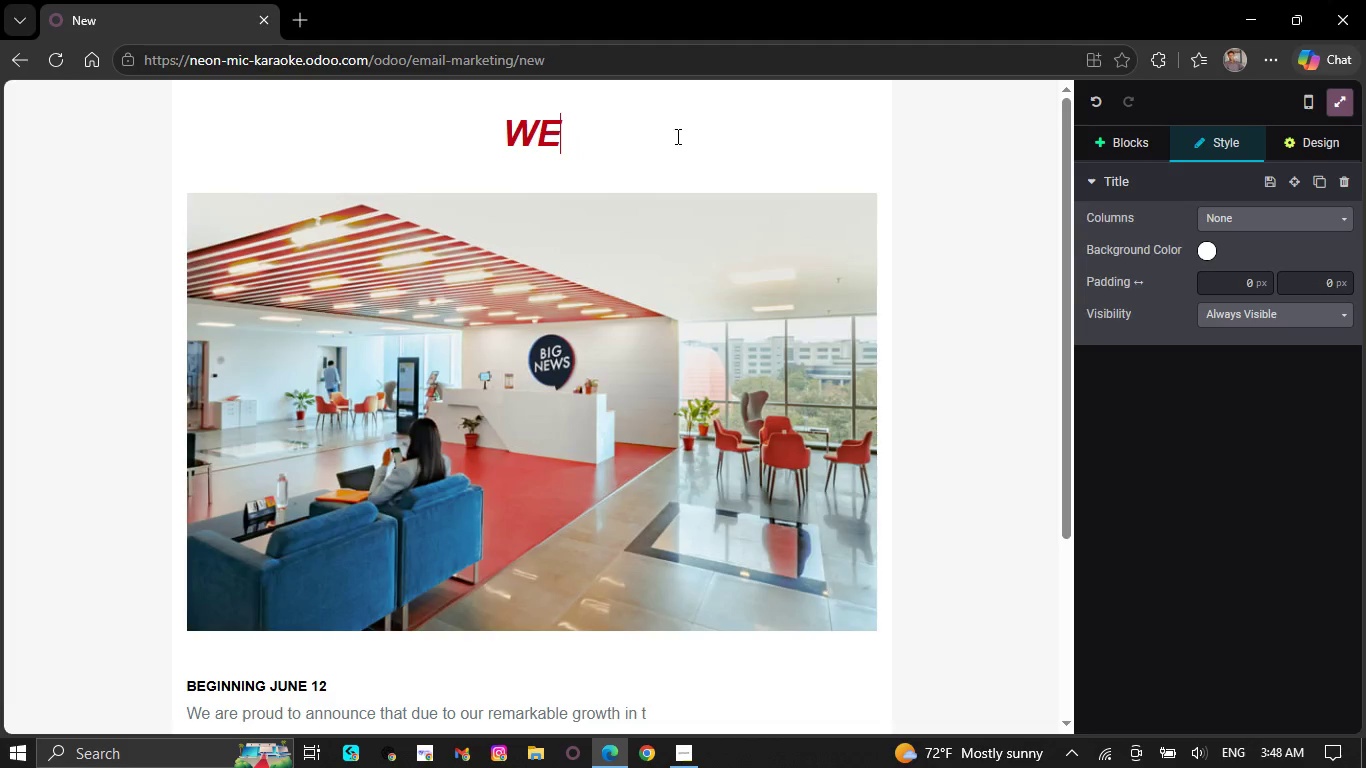 
key(Backspace)
 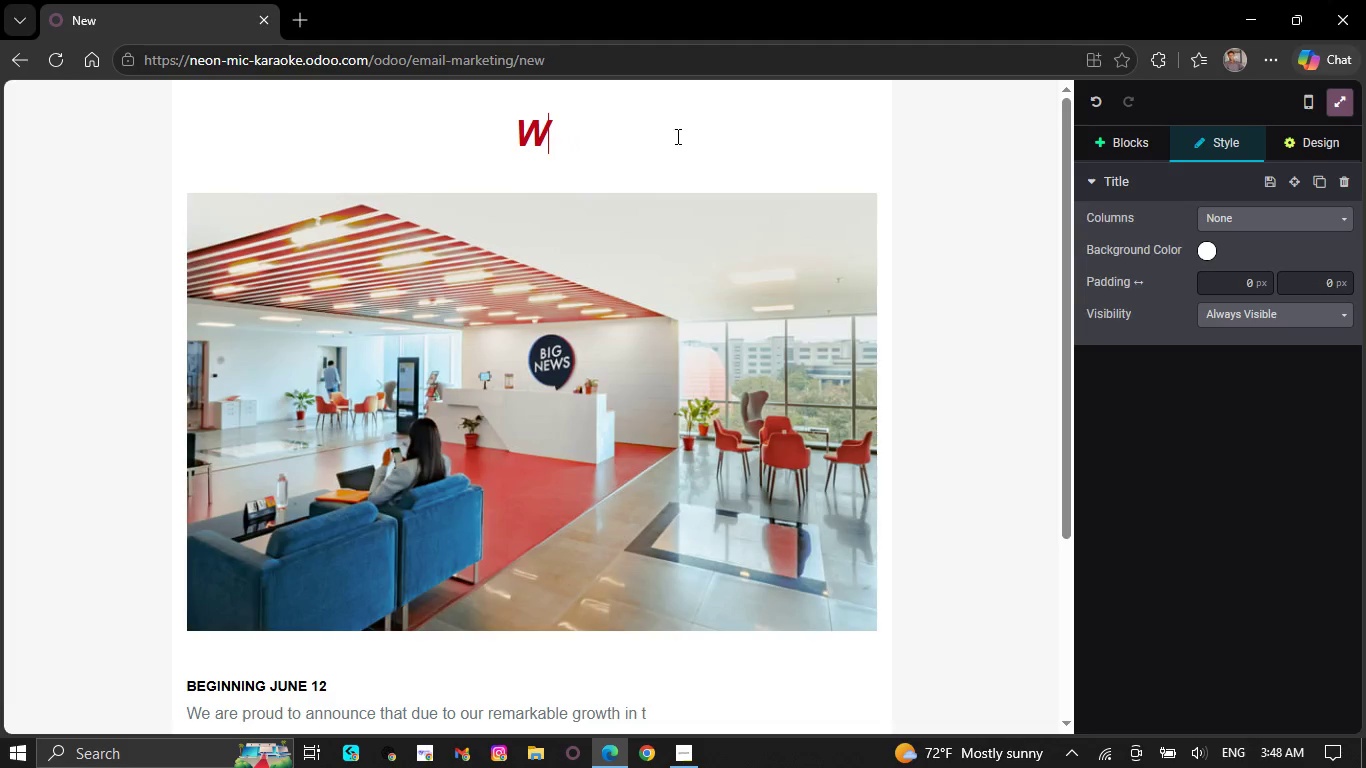 
key(Backspace)
 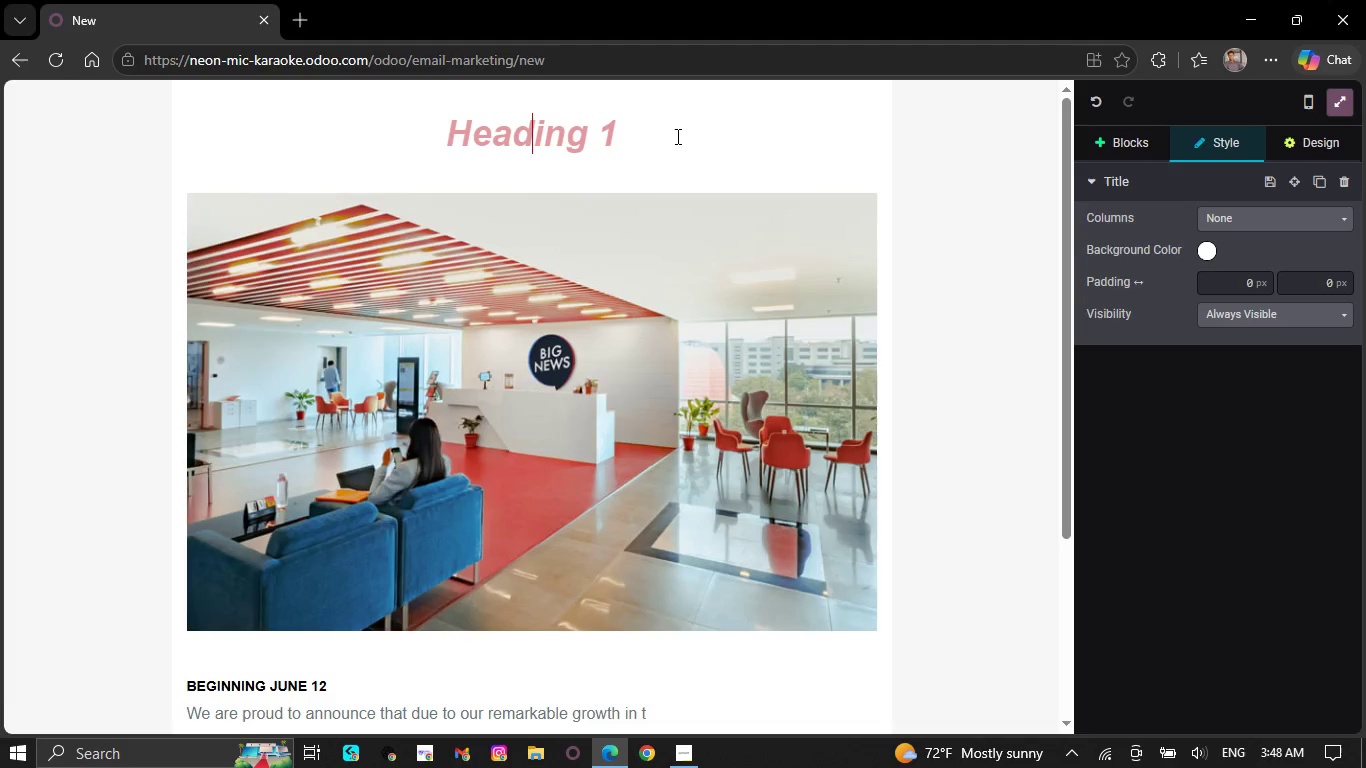 
key(CapsLock)
 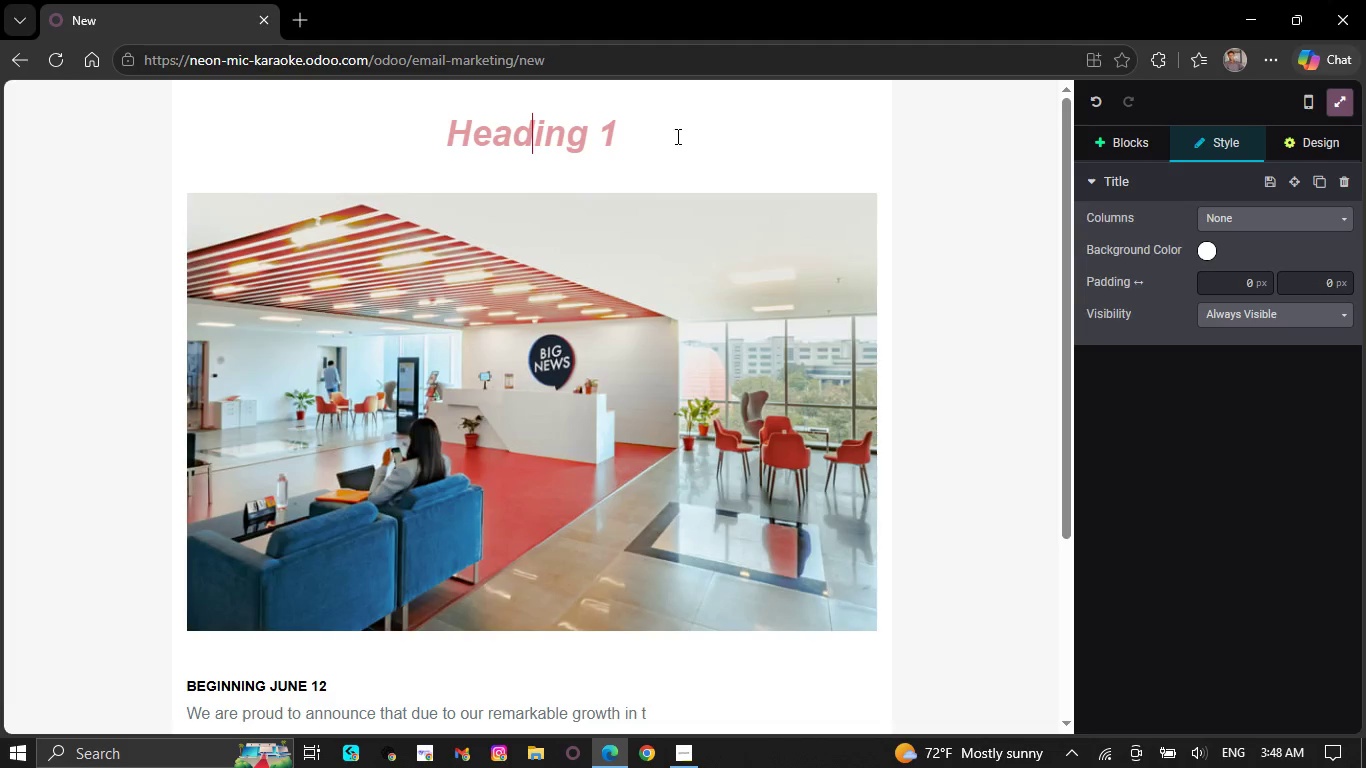 
wait(10.25)
 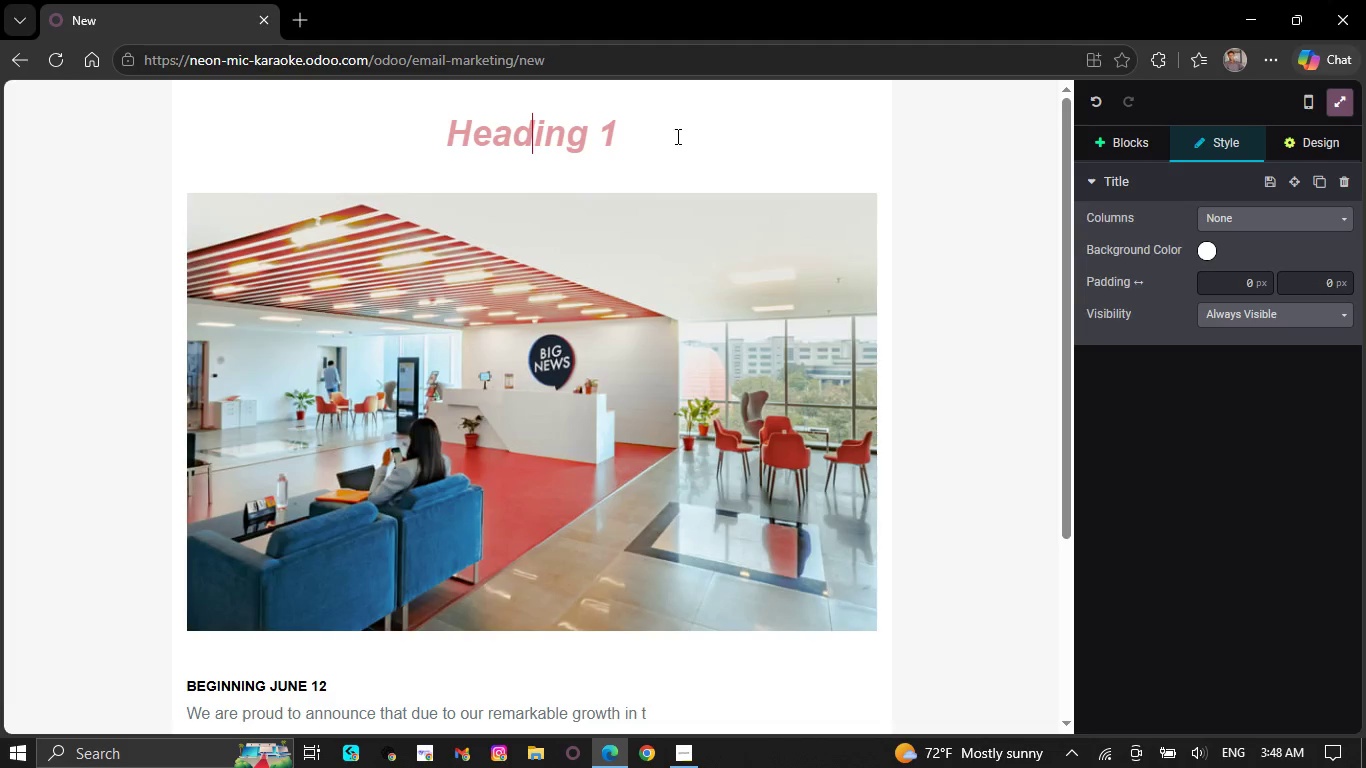 
type(Your party brought the house dp)
key(Backspace)
type(own-)
 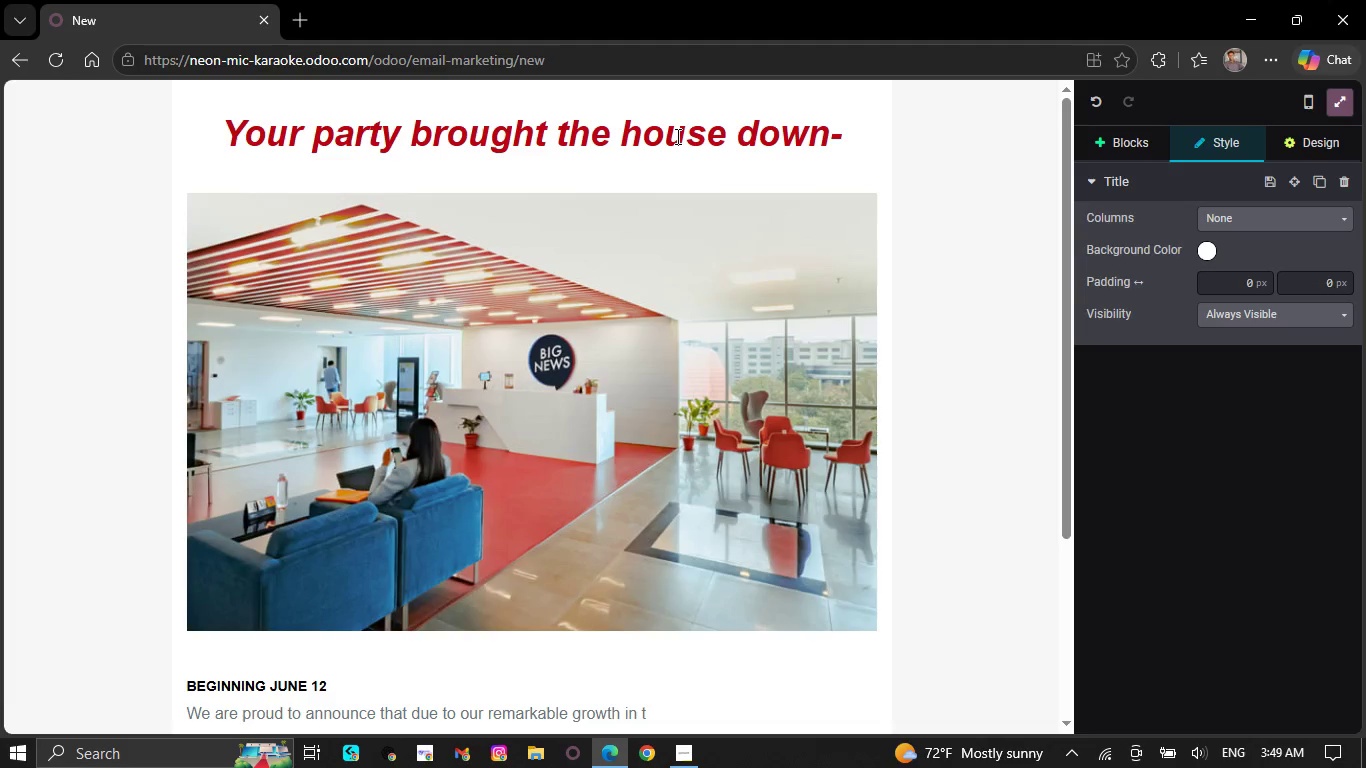 
type(leave us a )
 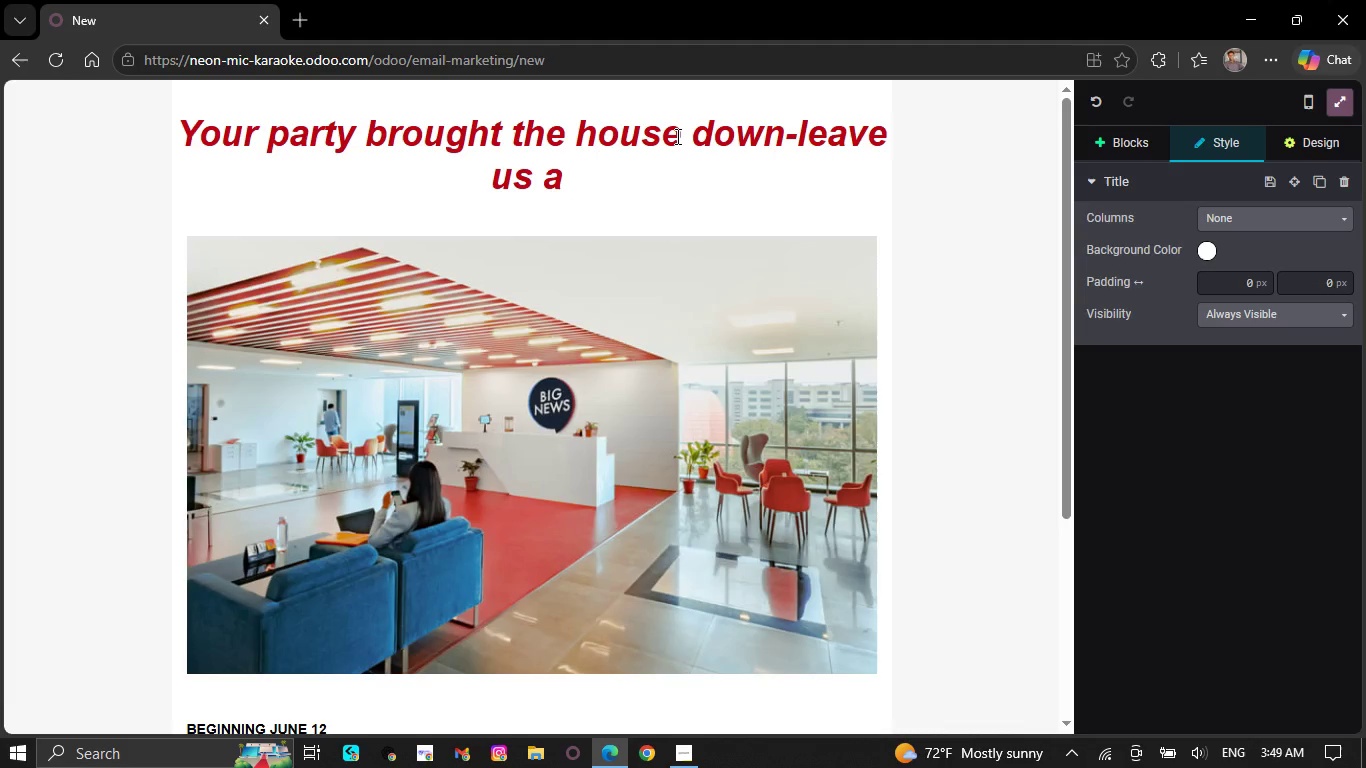 
wait(8.88)
 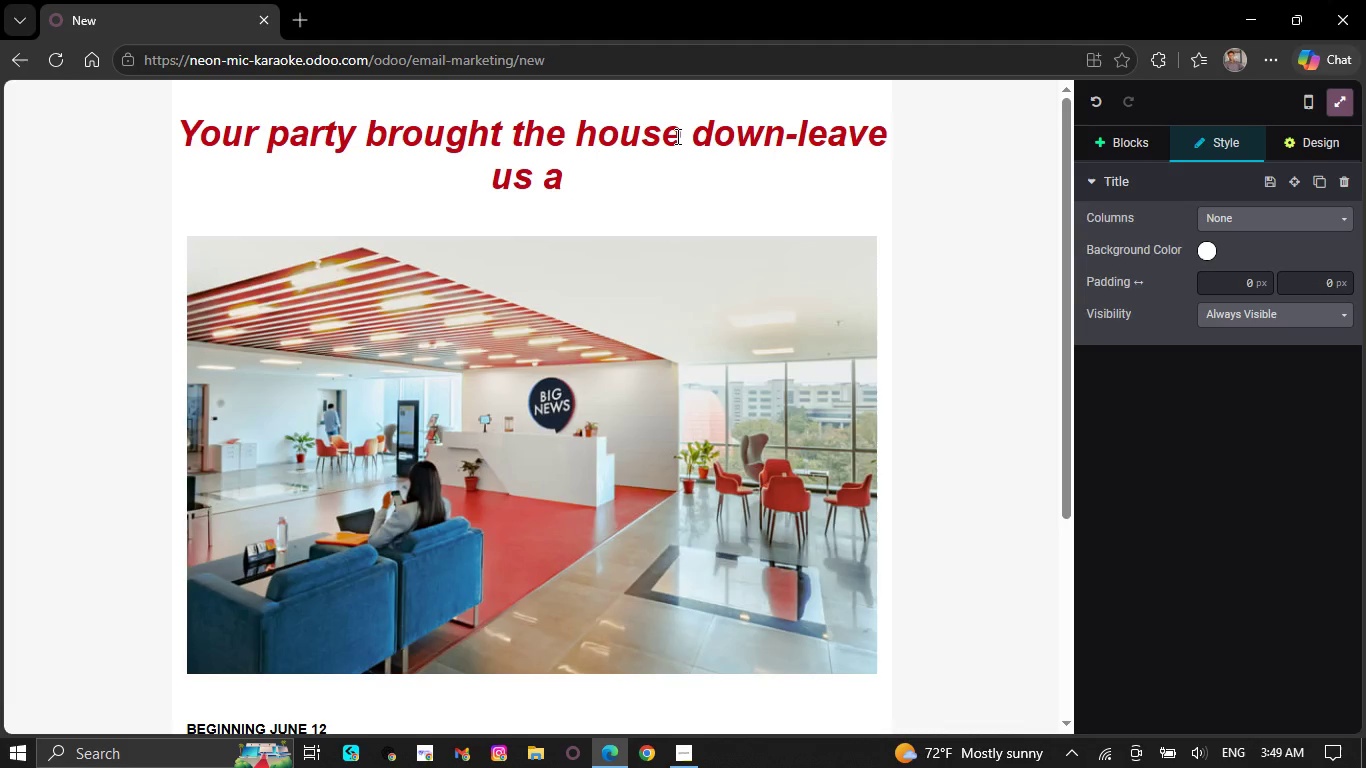 
type( quick review)
 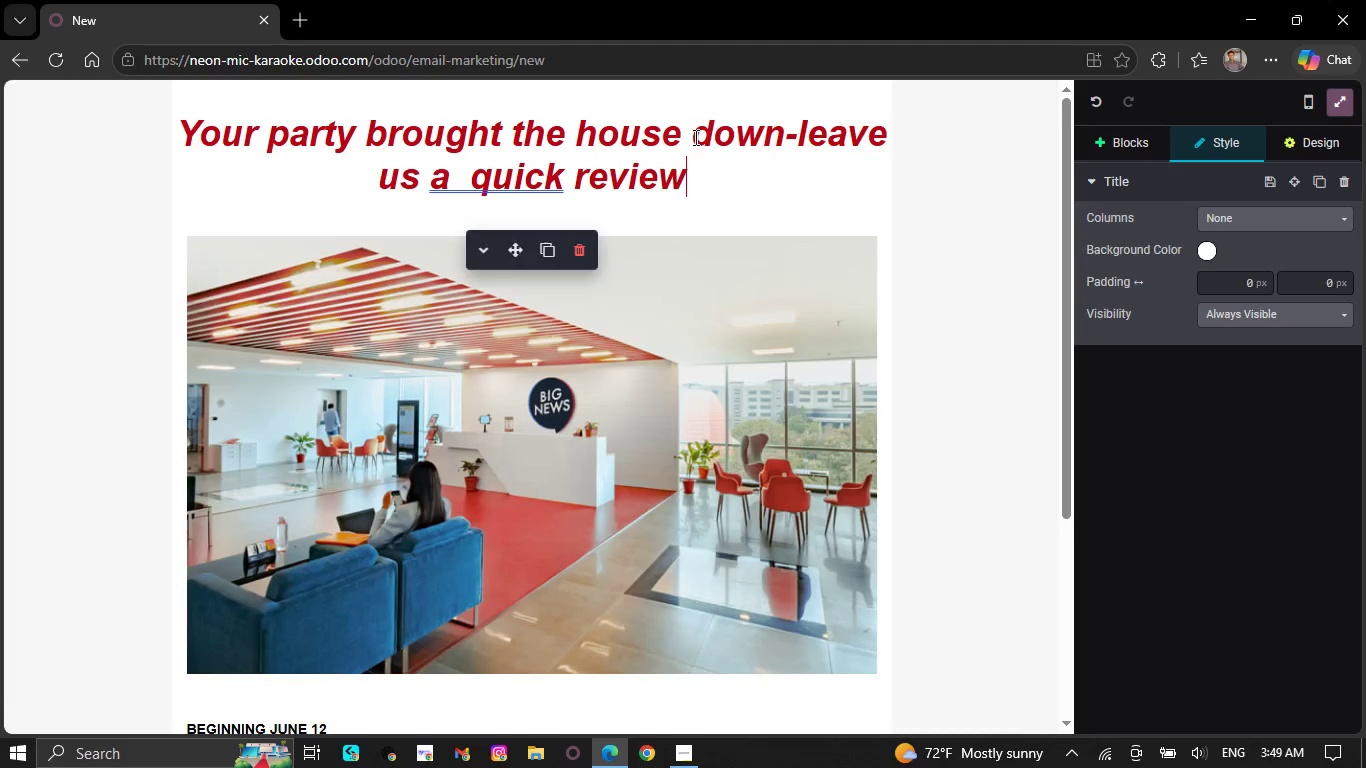 
wait(5.02)
 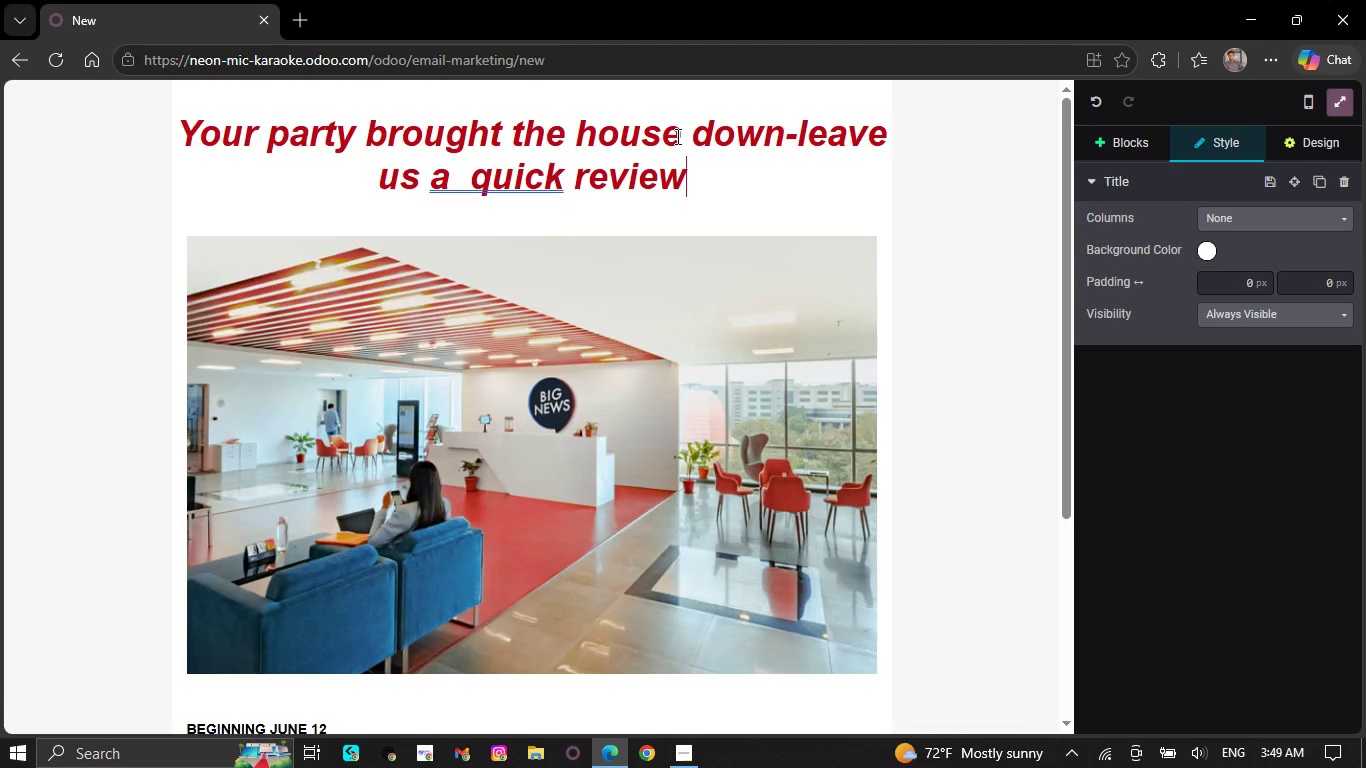 
right_click([536, 165])
 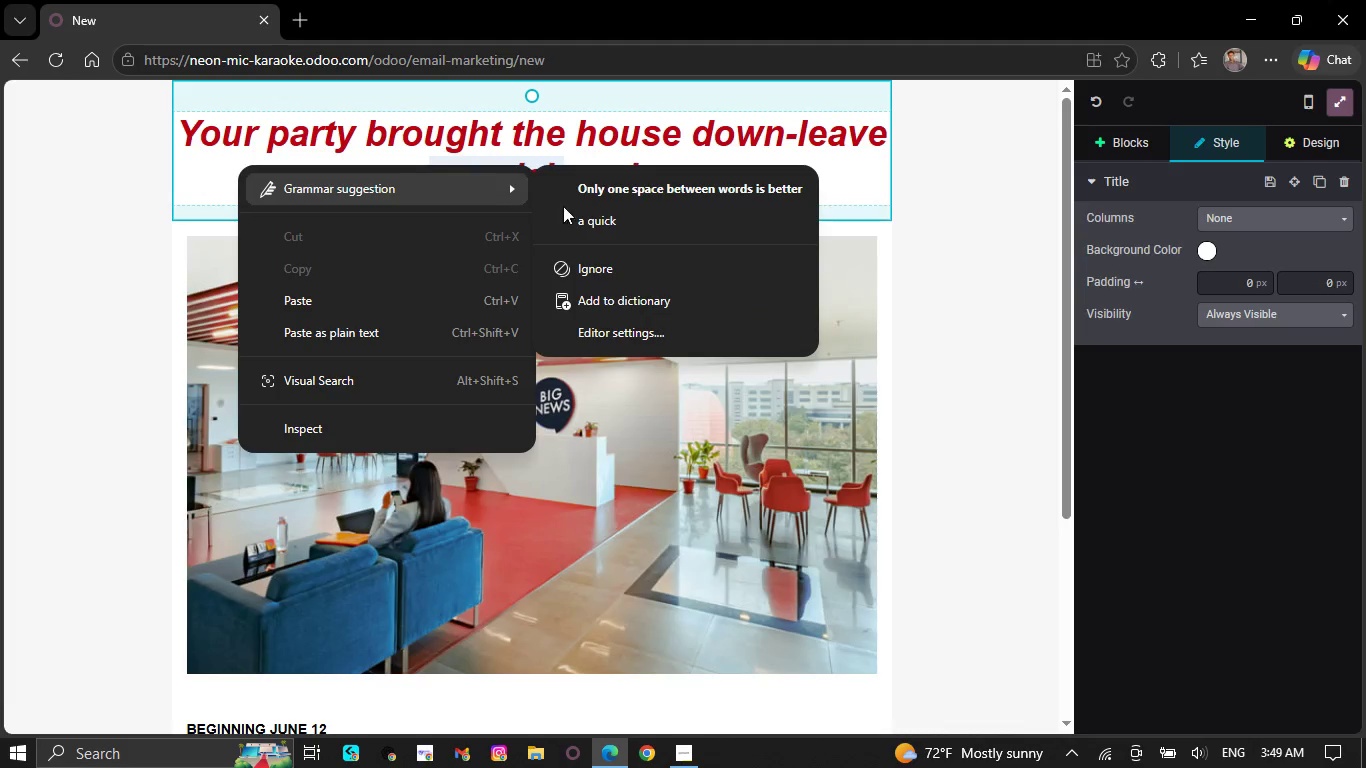 
left_click([594, 220])
 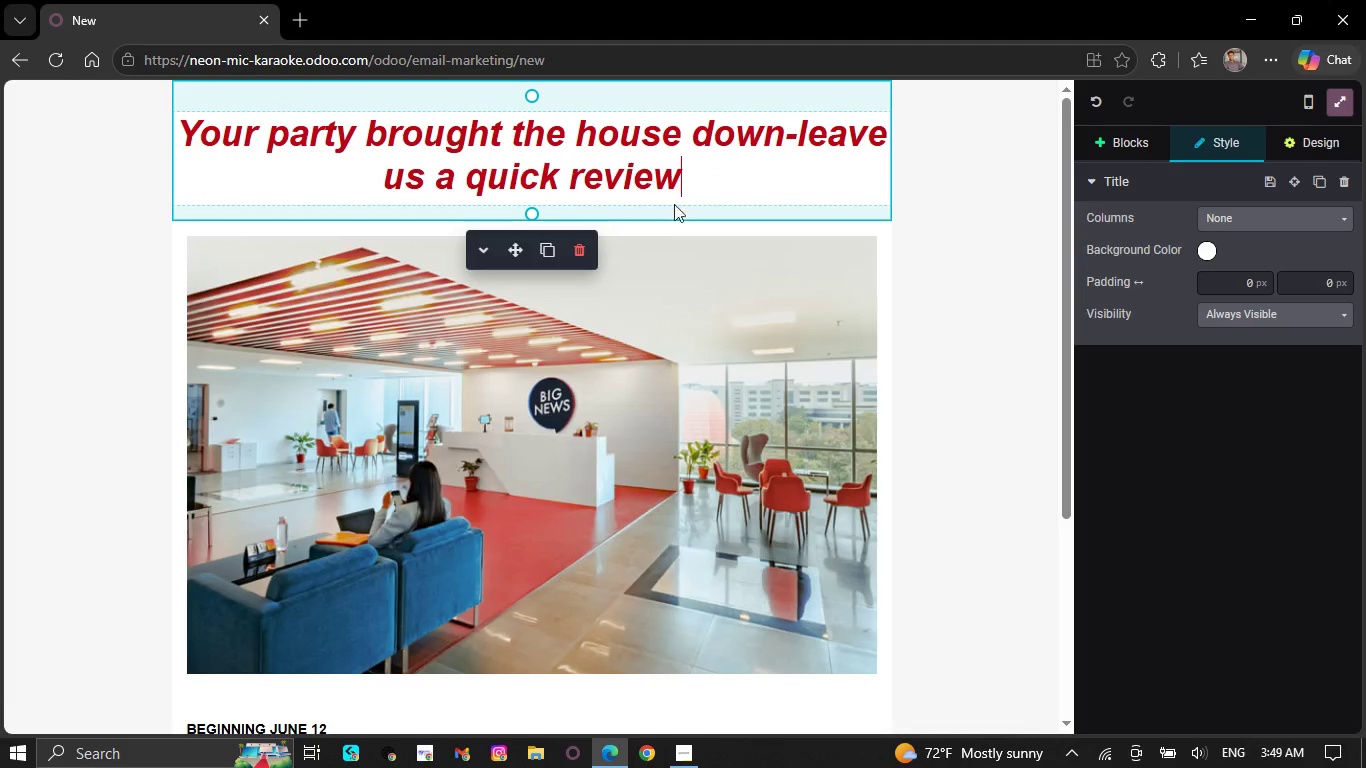 
scroll: coordinate [605, 502], scroll_direction: down, amount: 9.0
 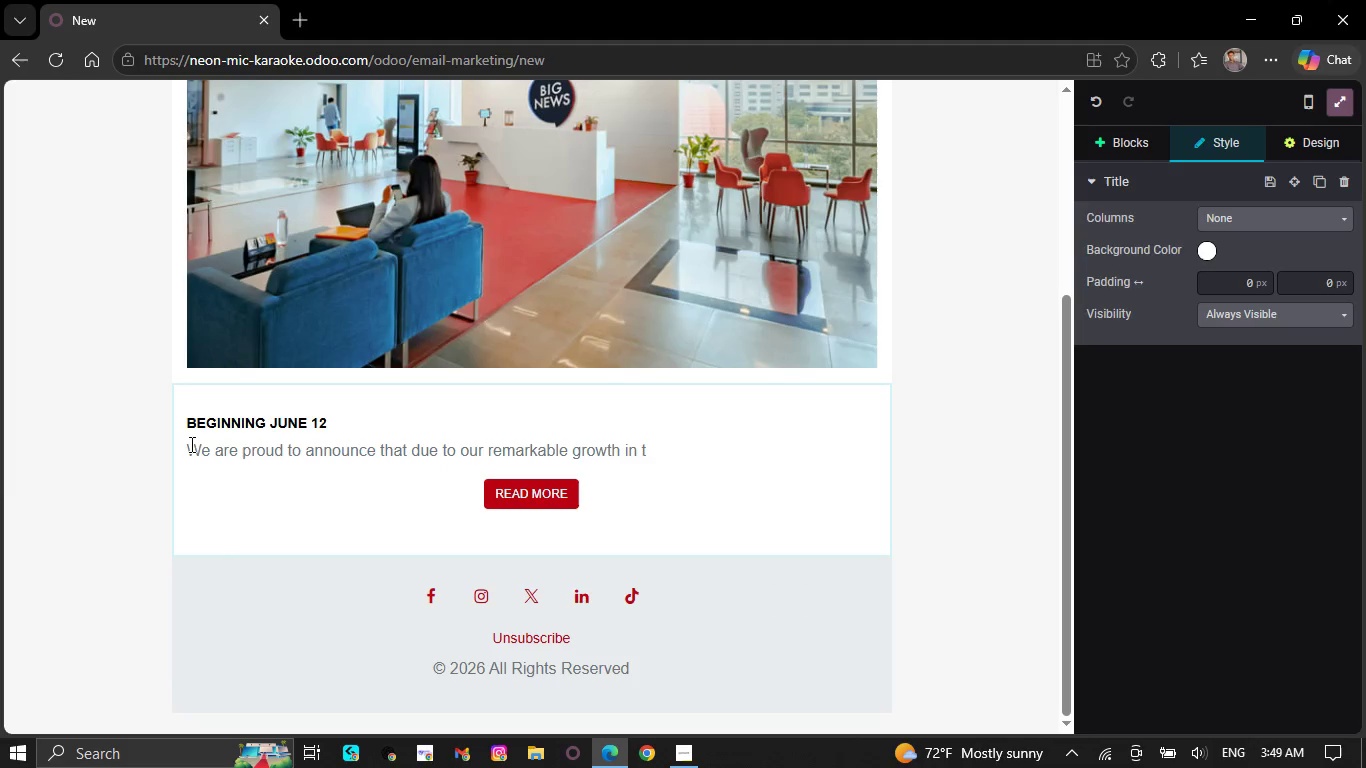 
left_click_drag(start_coordinate=[190, 421], to_coordinate=[366, 418])
 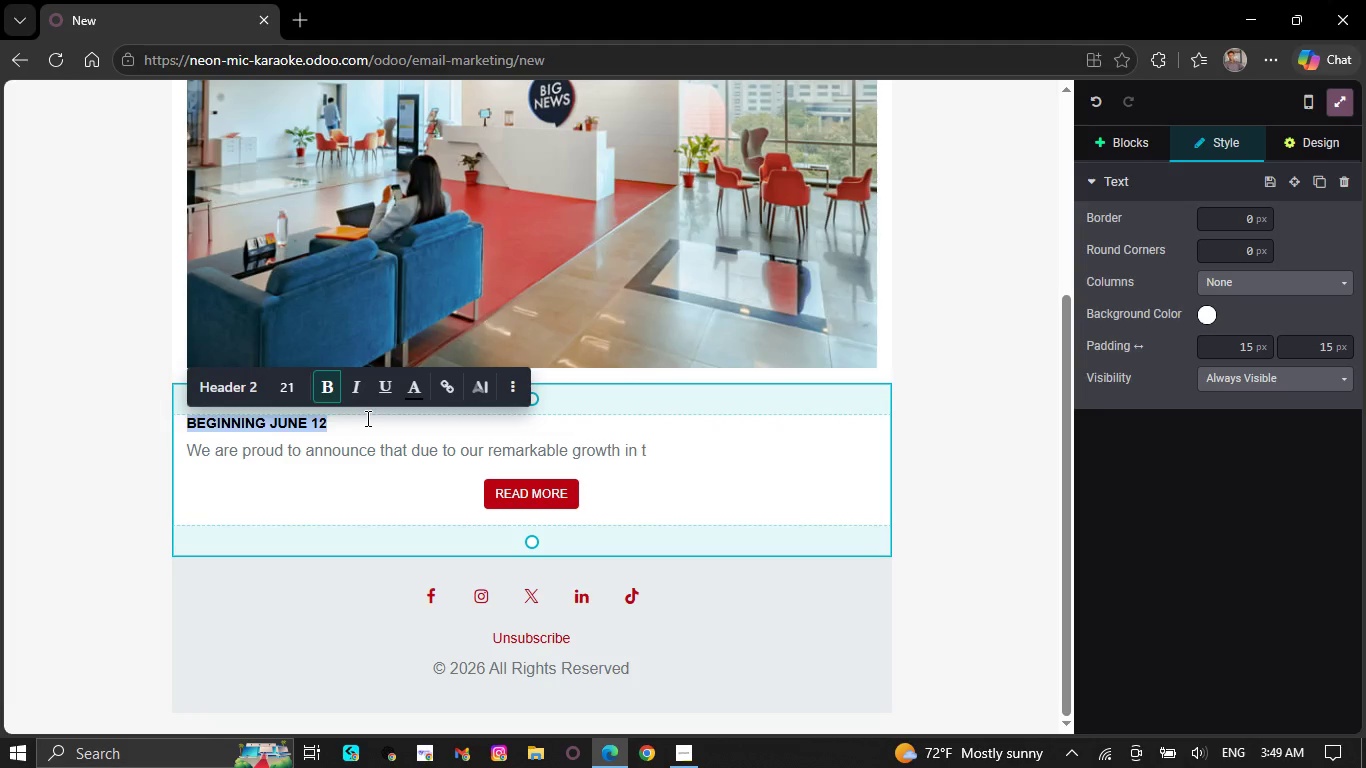 
key(CapsLock)
 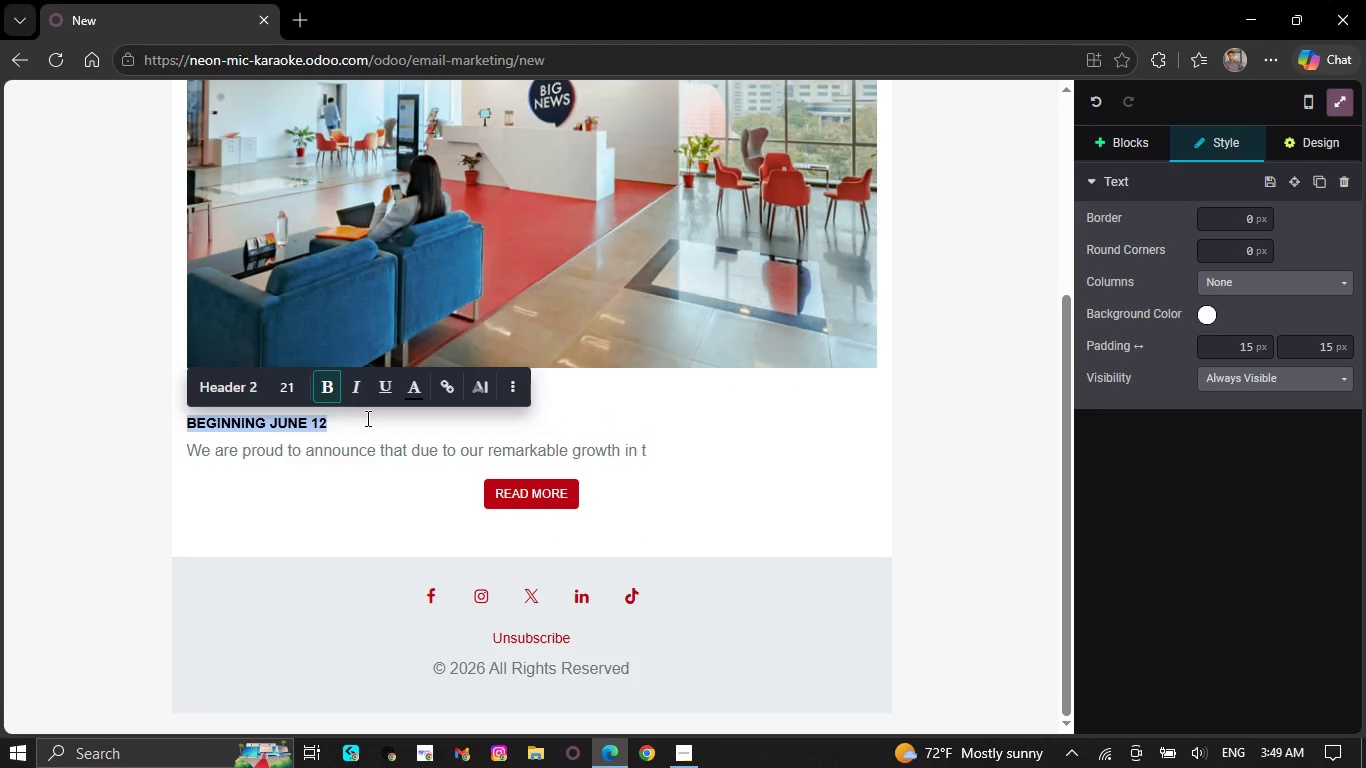 
key(H)
 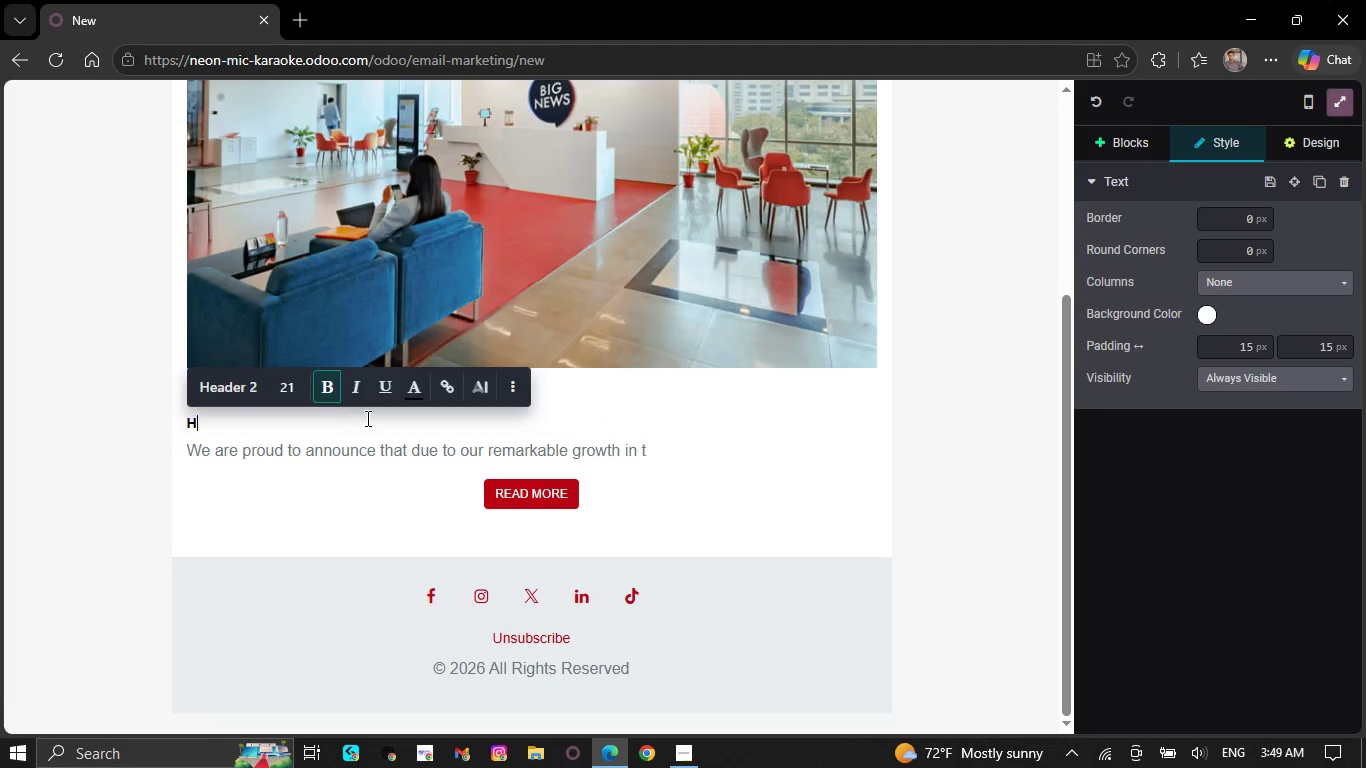 
key(CapsLock)
 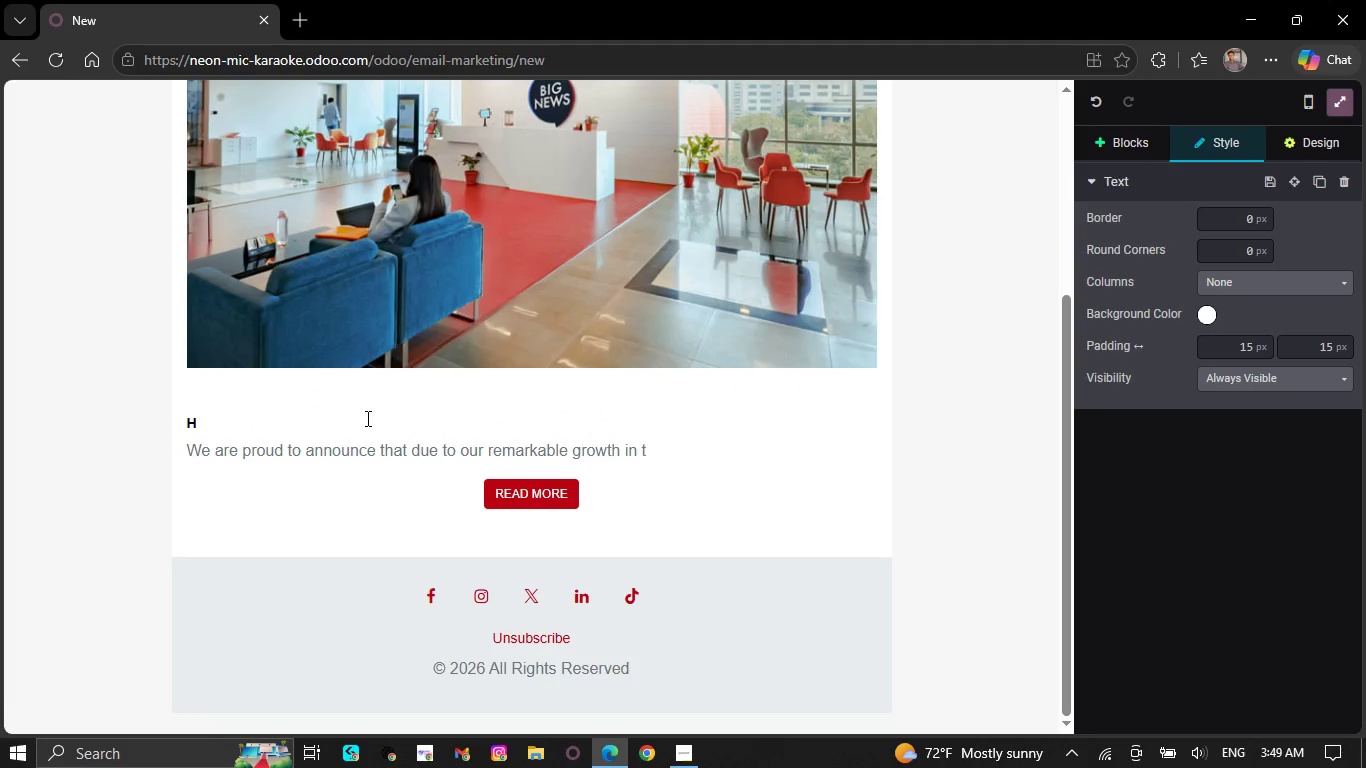 
key(I)
 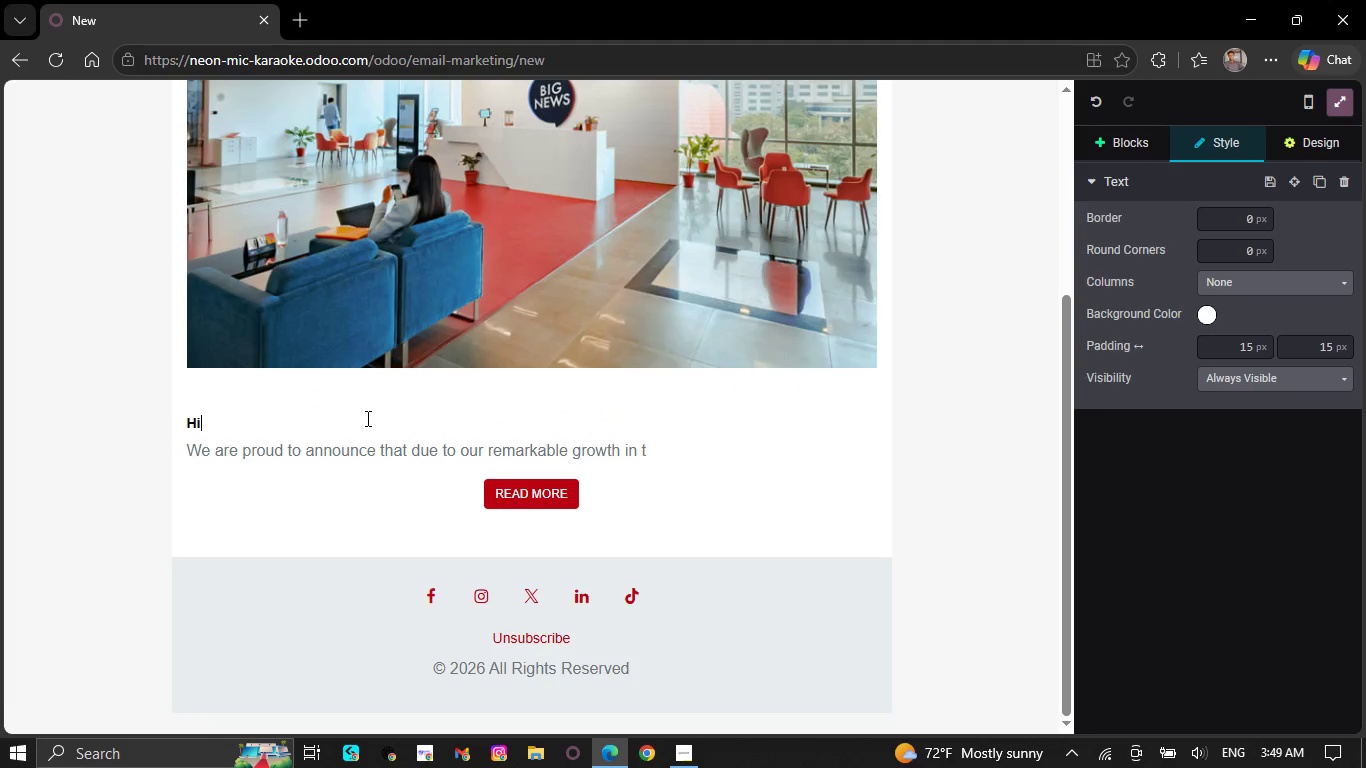 
key(Space)
 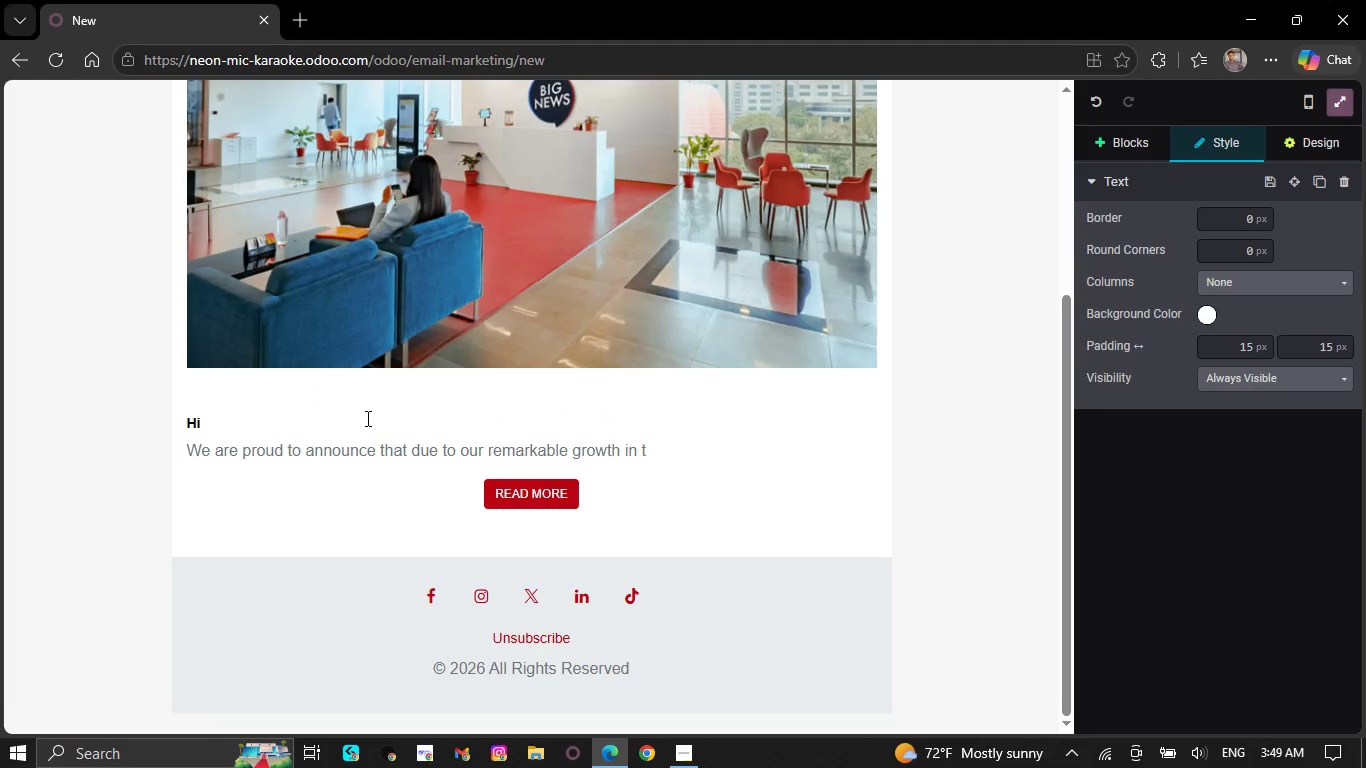 
key(Shift+BracketLeft)
 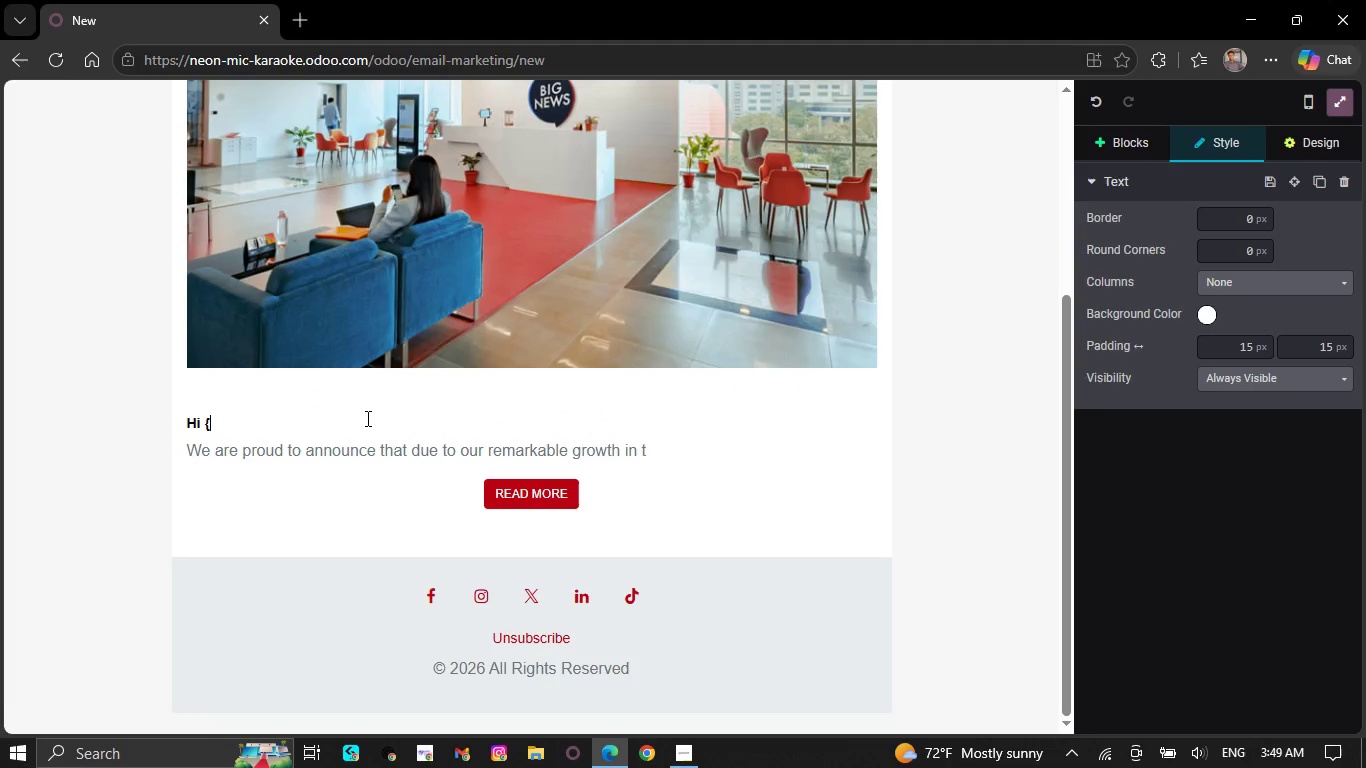 
key(Shift+BracketLeft)
 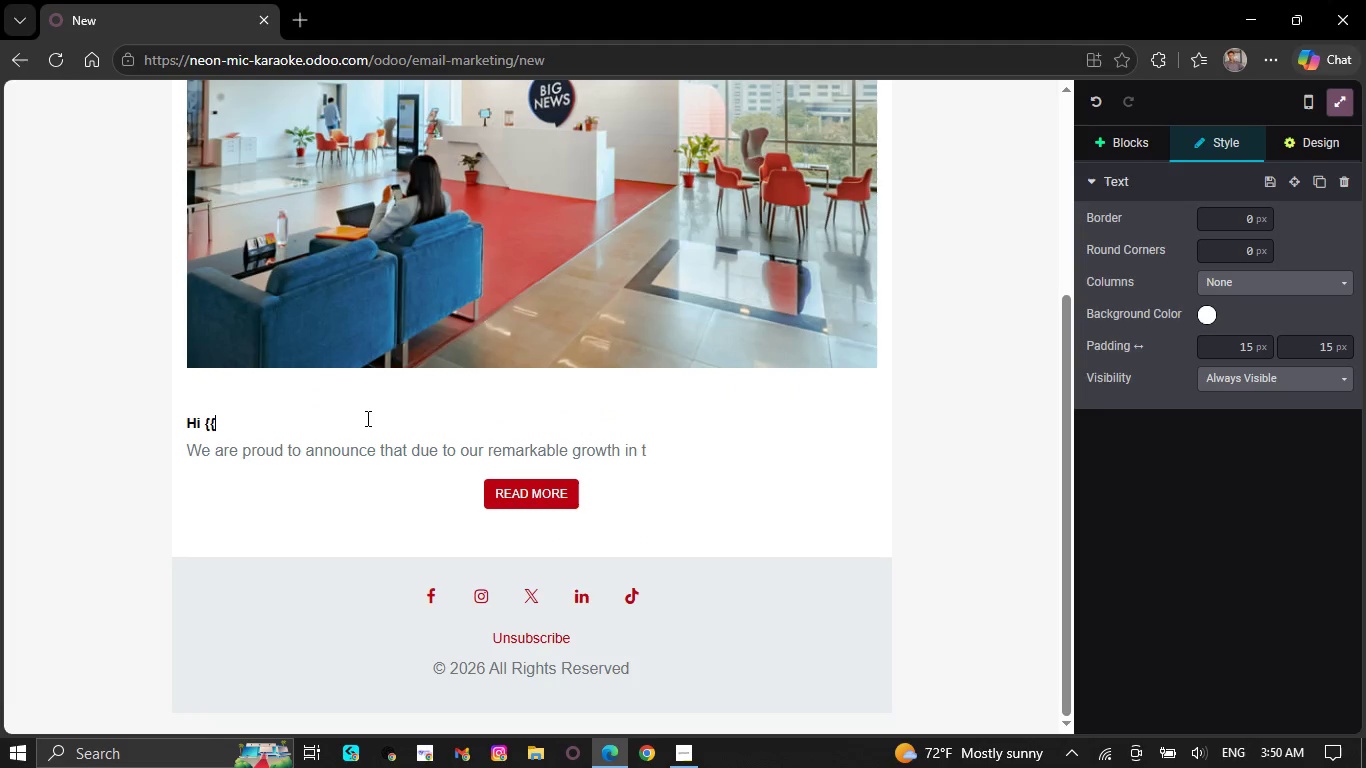 
type(th)
key(Backspace)
key(Backspace)
 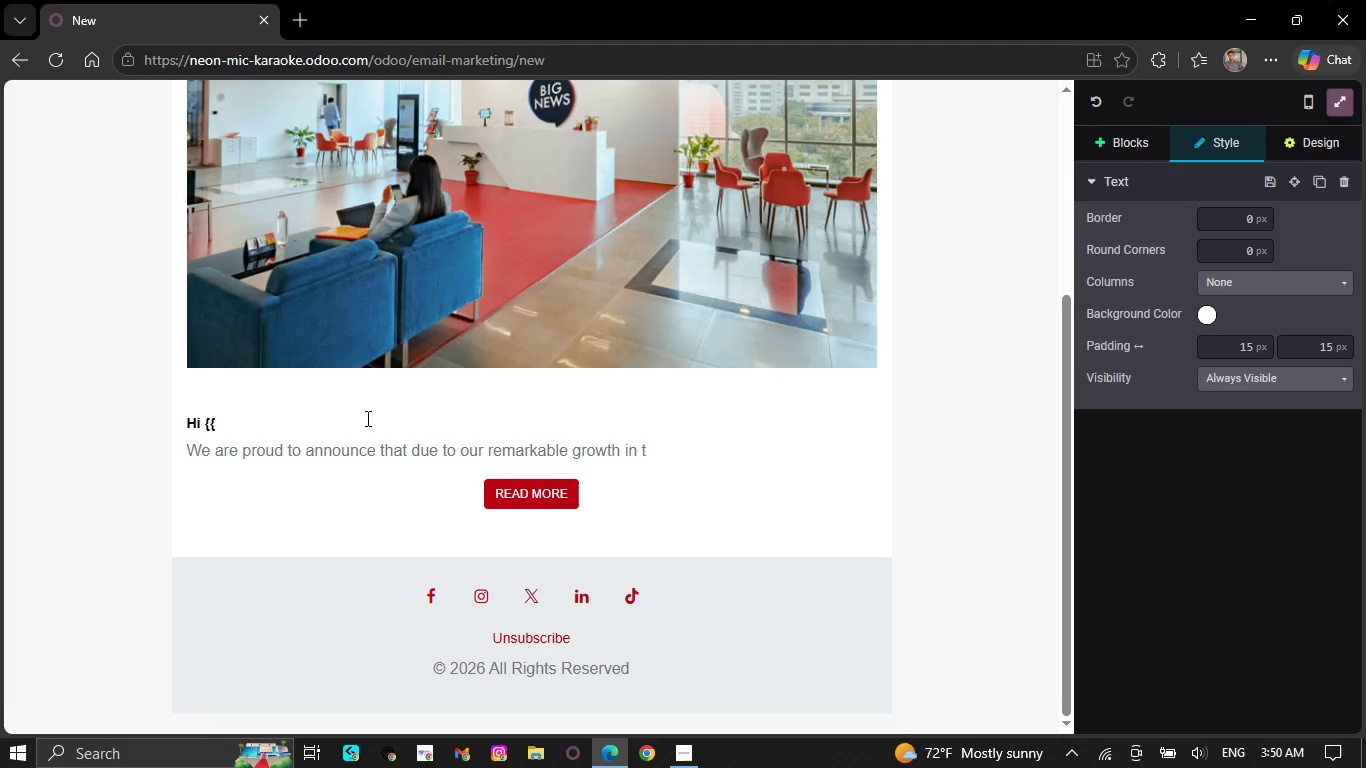 
wait(41.05)
 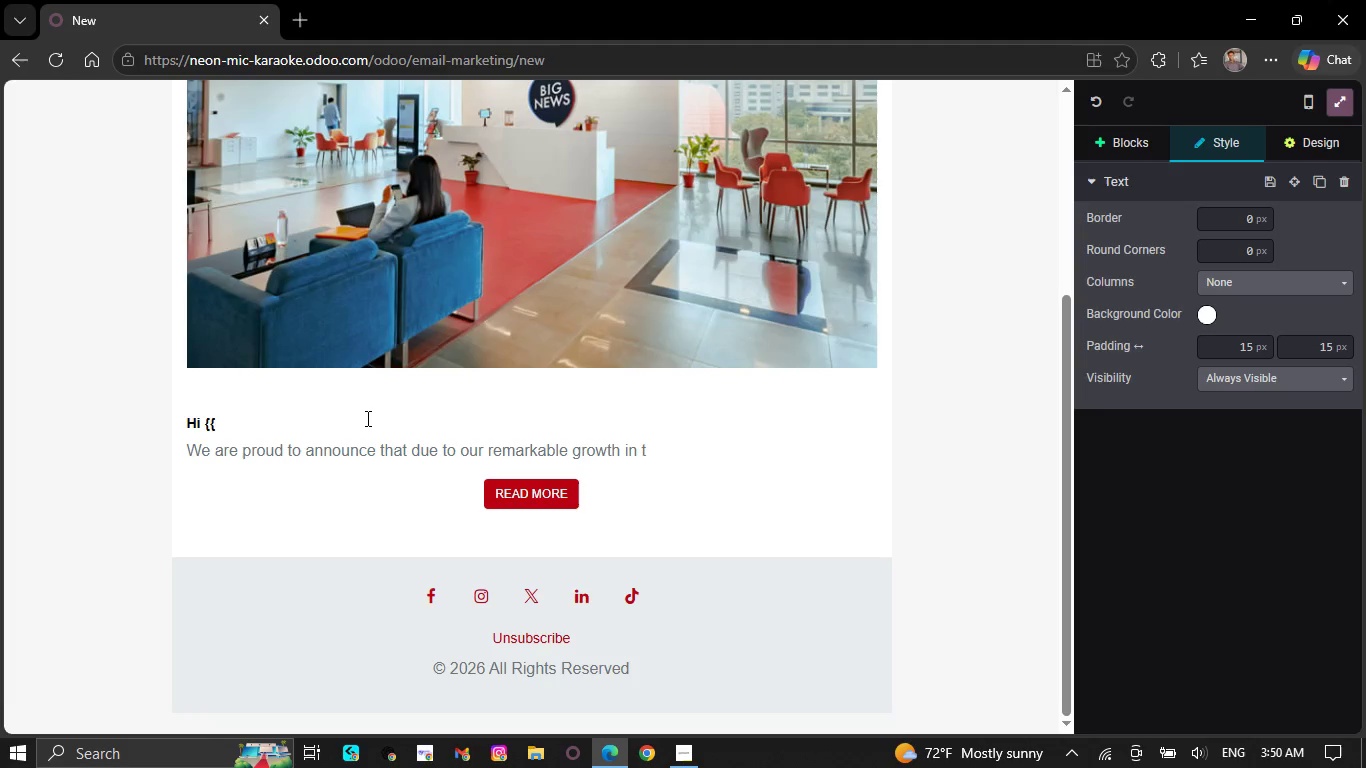 
left_click([366, 418])
 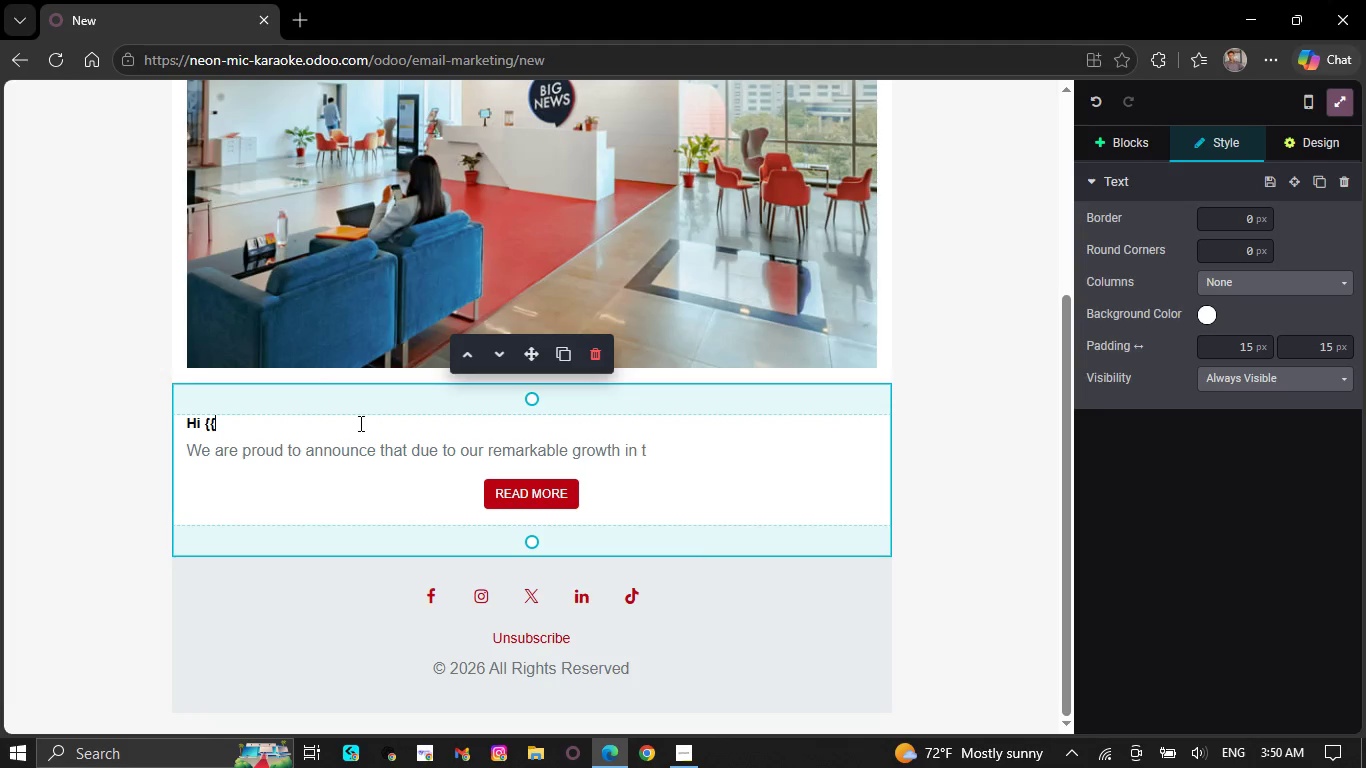 
key(ArrowLeft)
 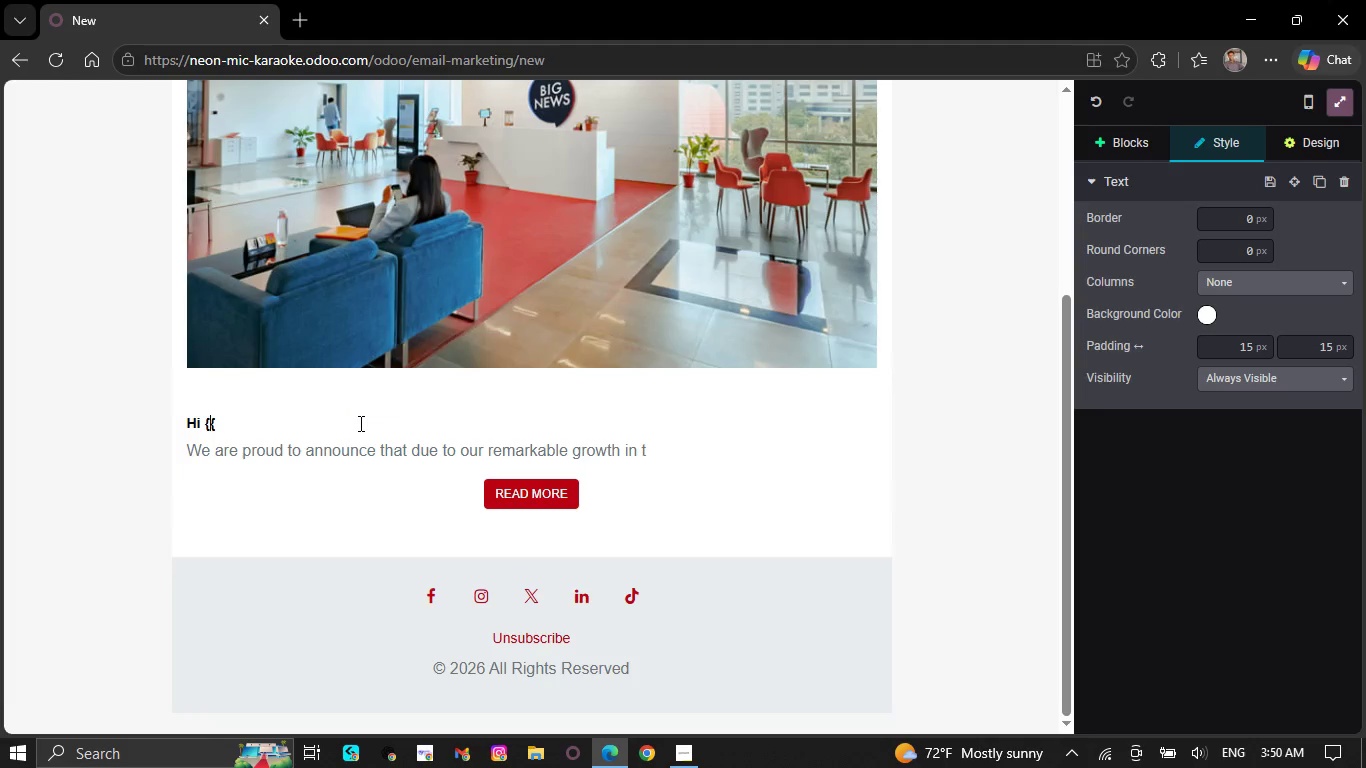 
key(ArrowLeft)
 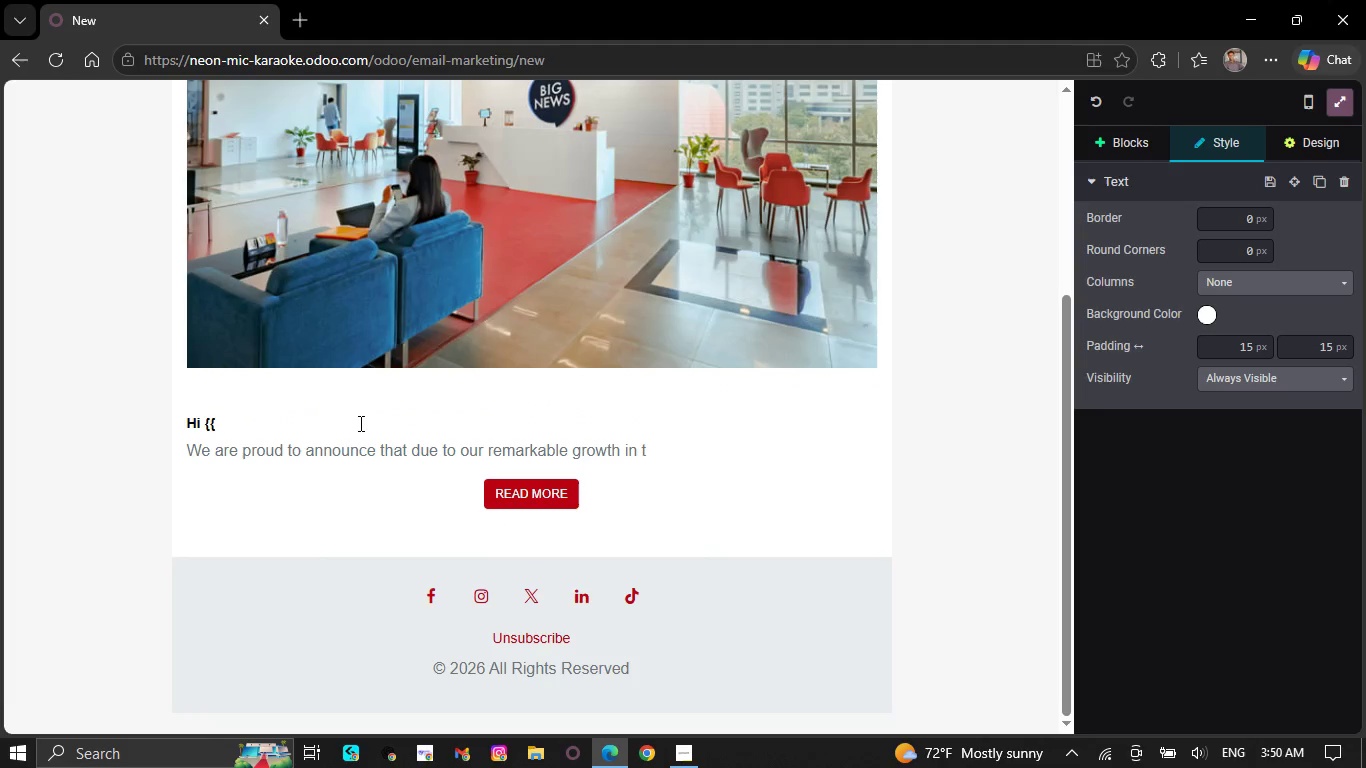 
key(Backquote)
 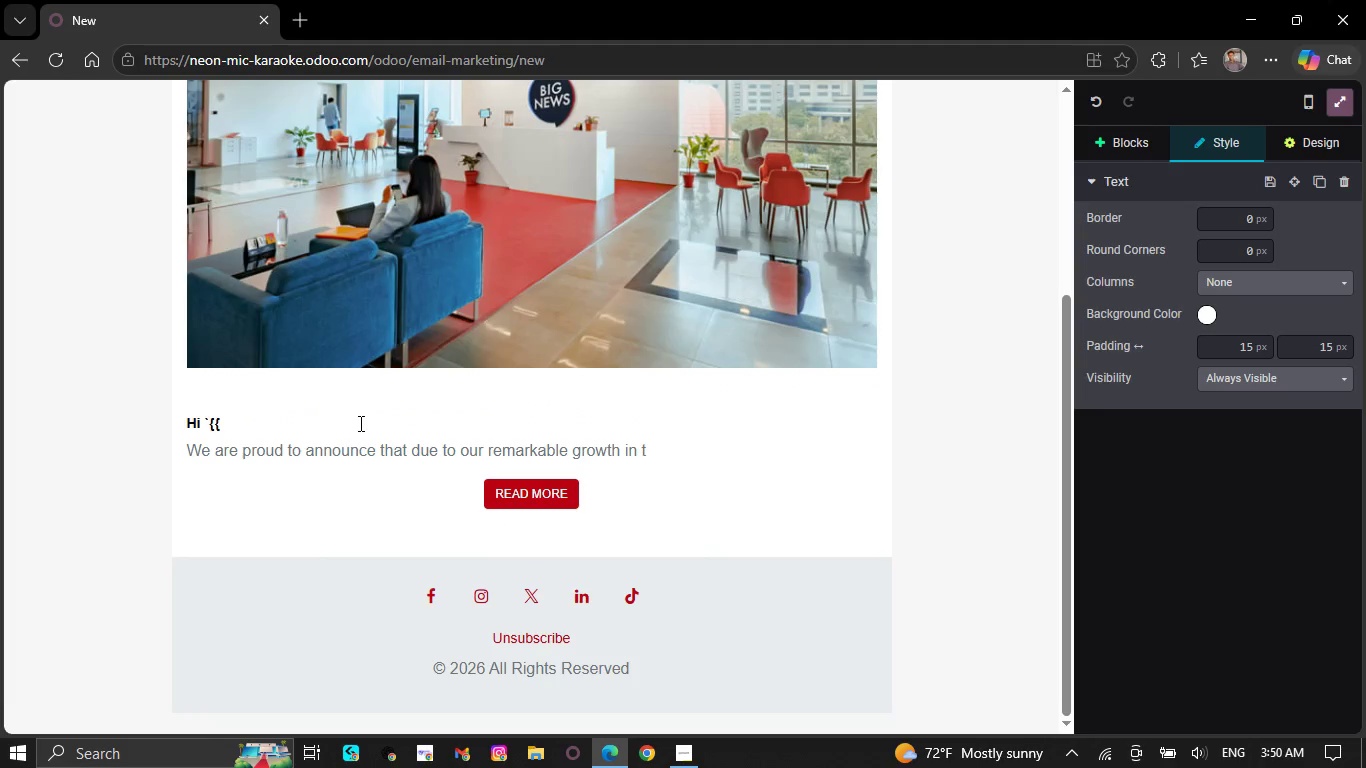 
key(ArrowRight)
 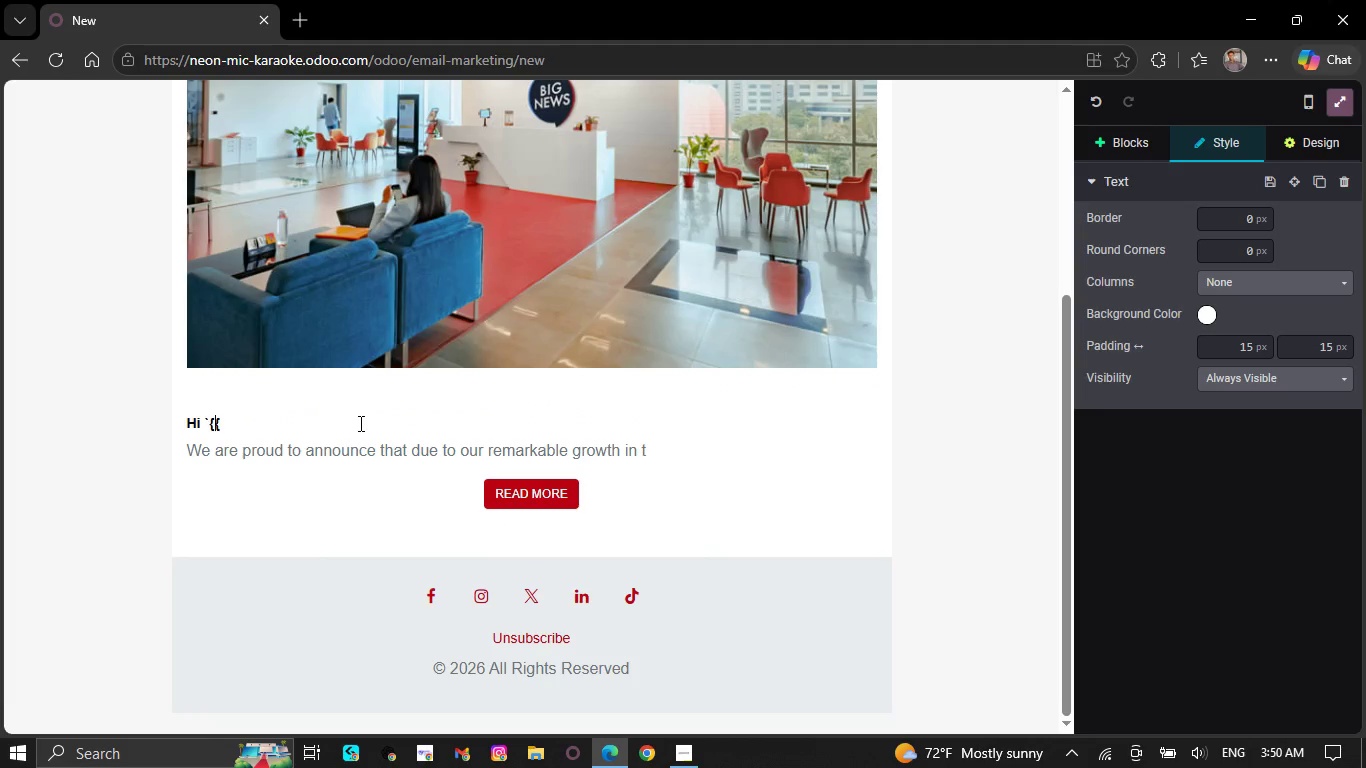 
key(ArrowRight)
 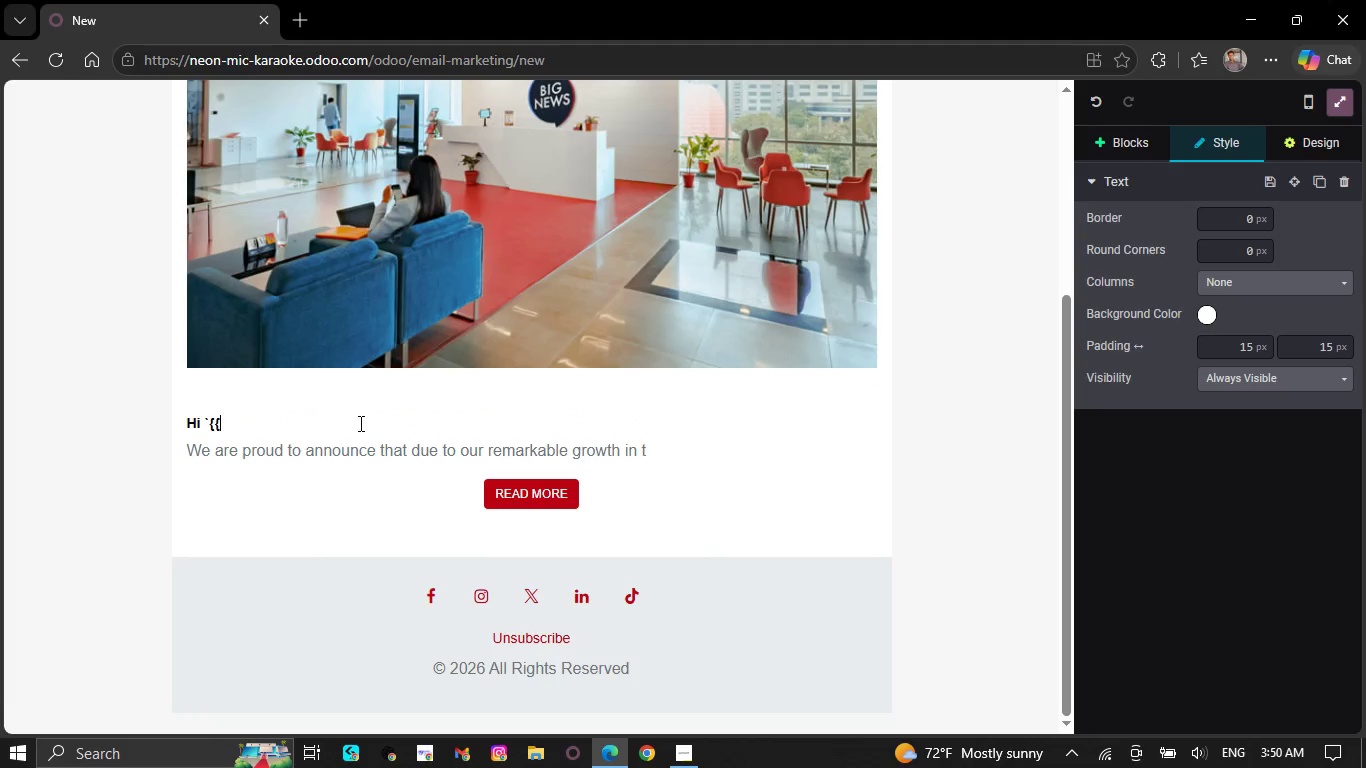 
type(contact_name}},` )
 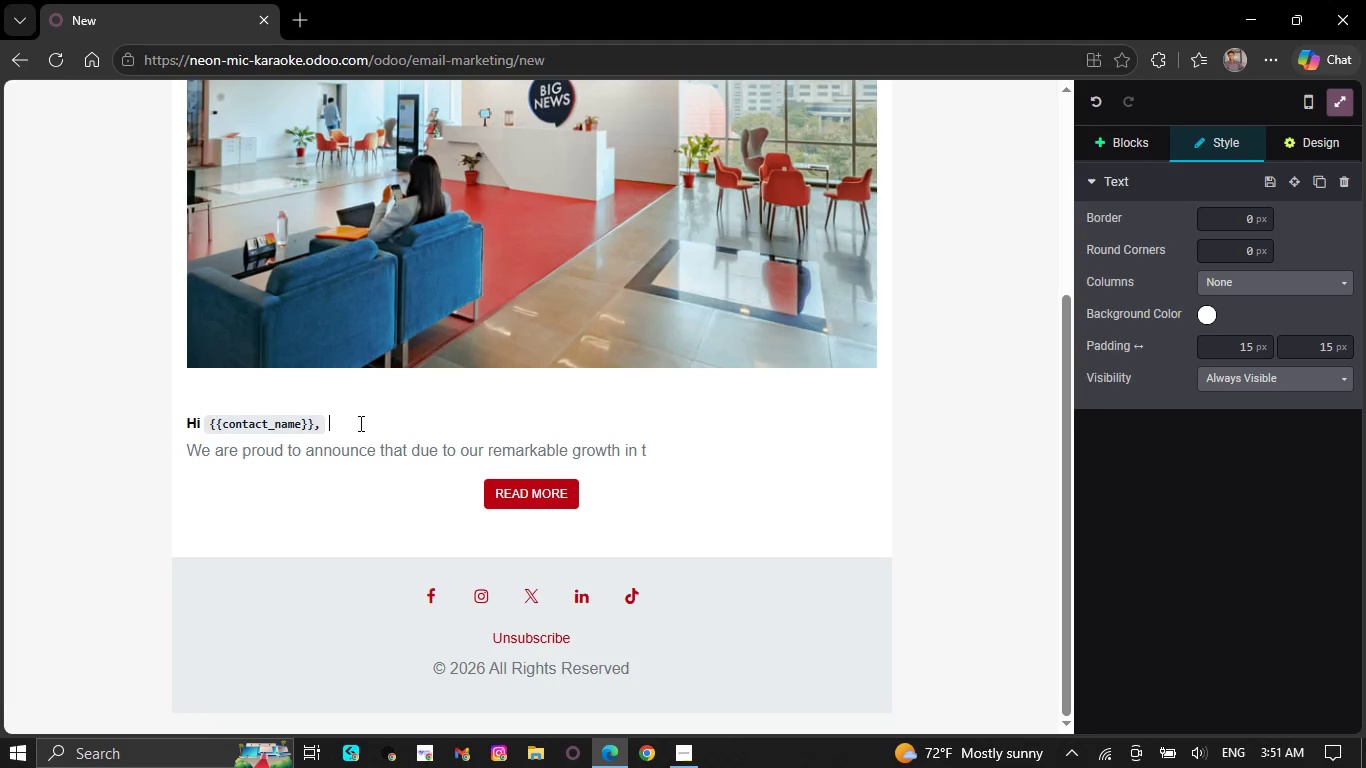 
left_click_drag(start_coordinate=[187, 455], to_coordinate=[881, 449])
 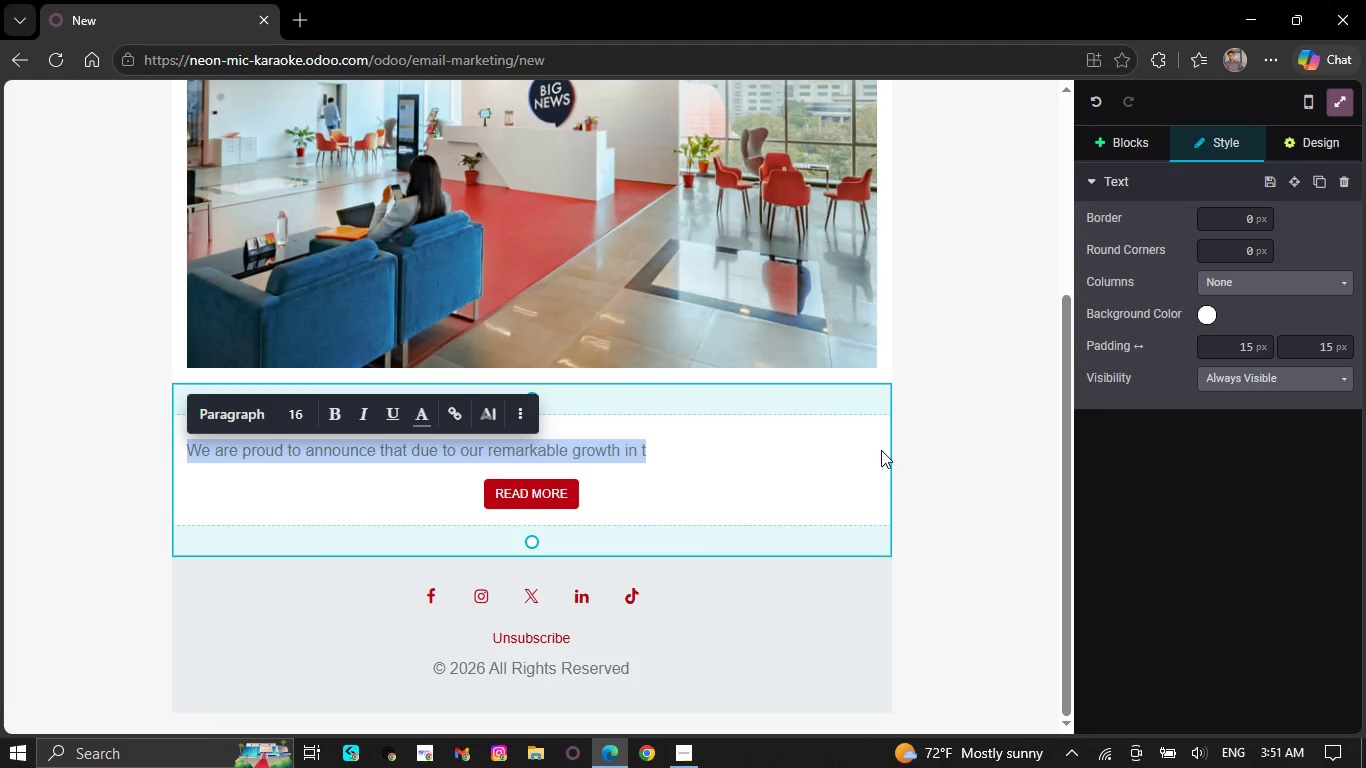 
key(Backspace)
type(Whatb)
key(Backspace)
type( a night)
 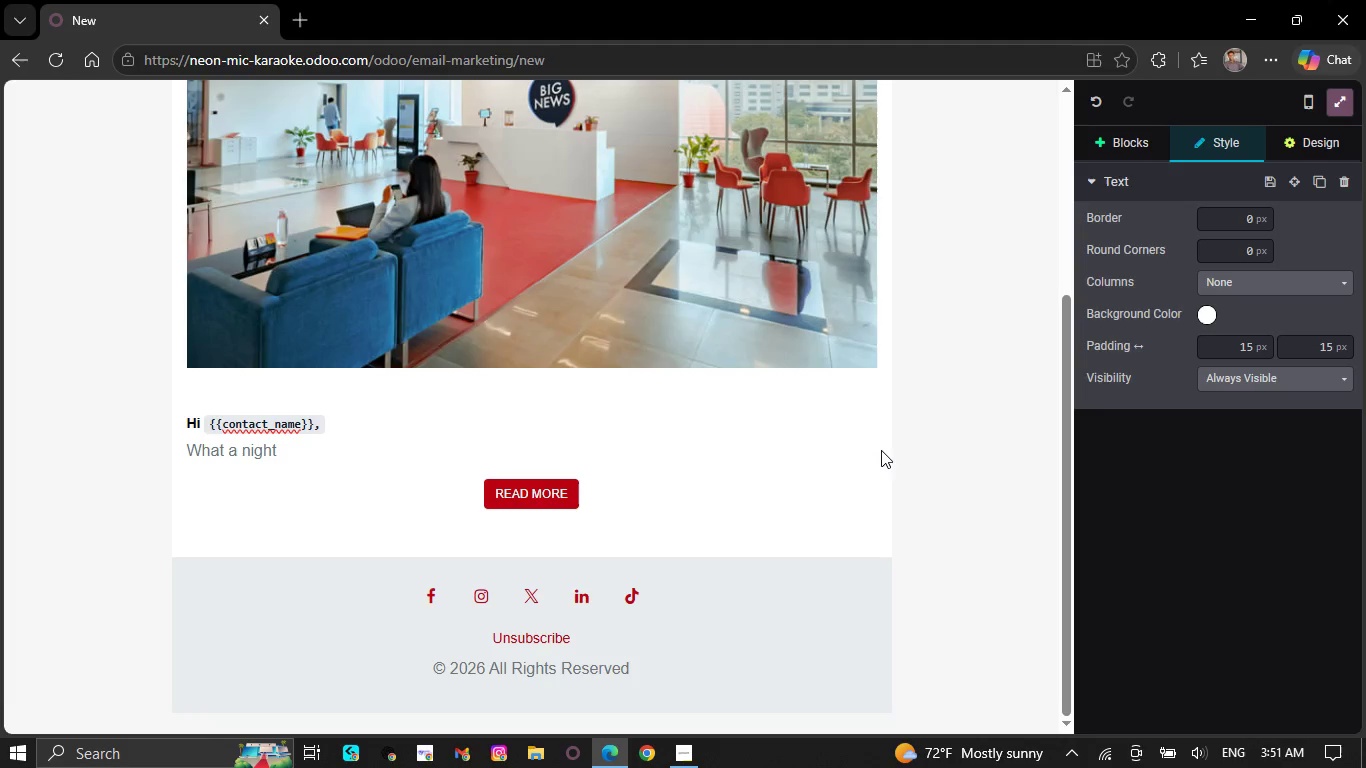 
wait(5.08)
 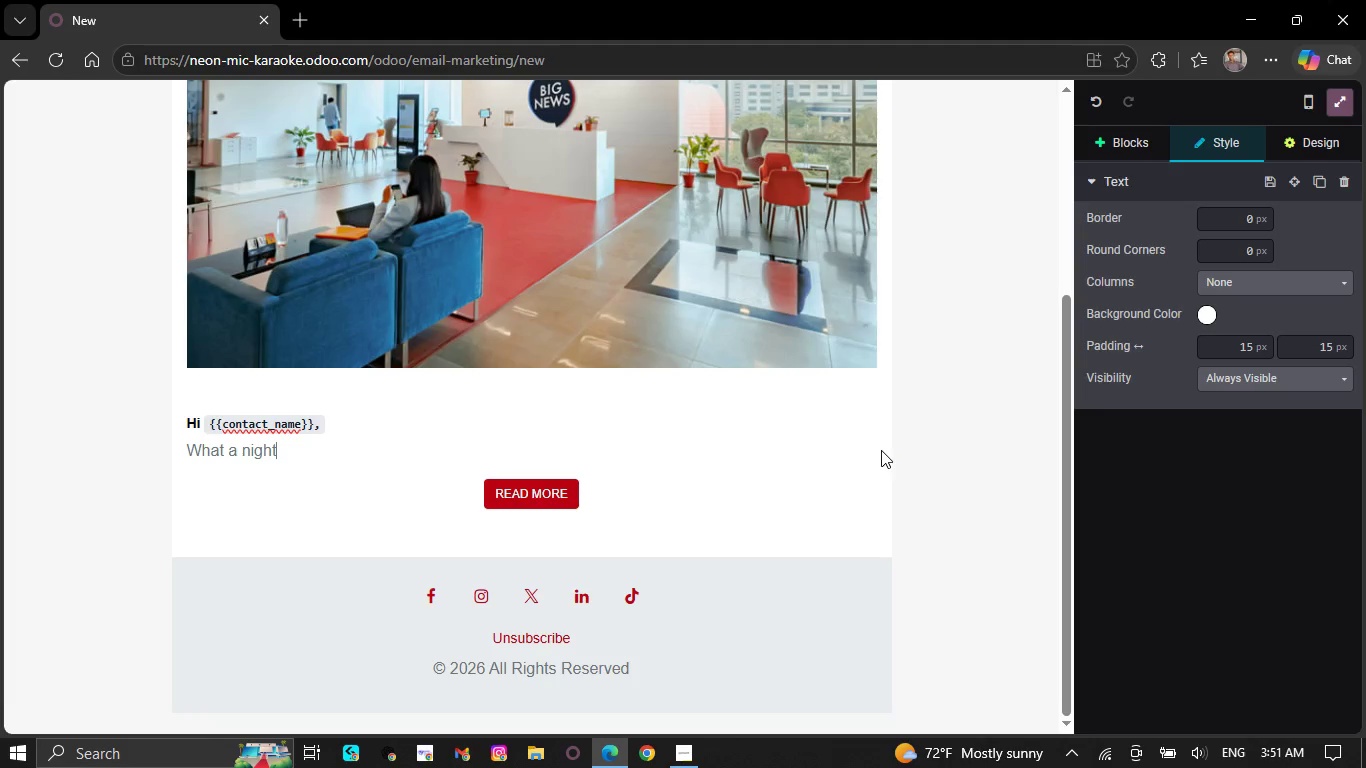 
key(1)
 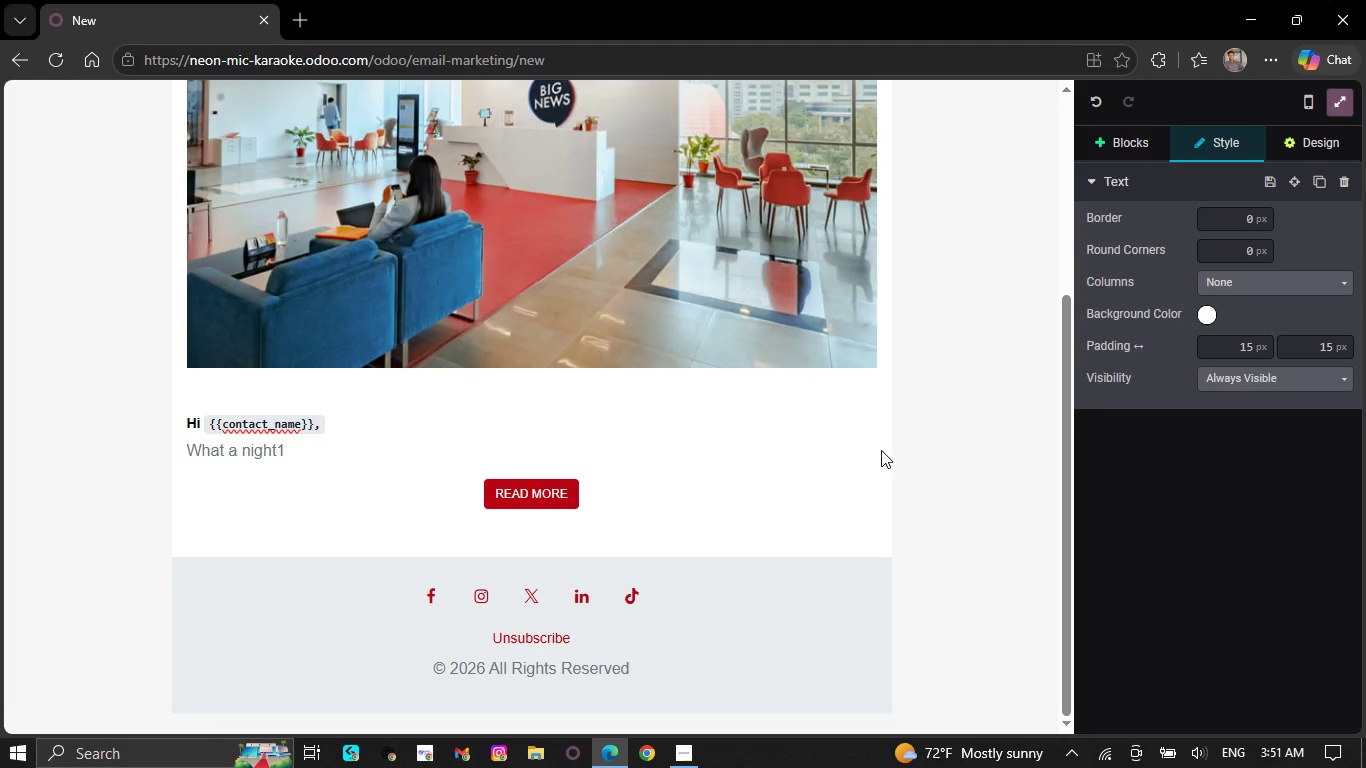 
key(Backspace)
 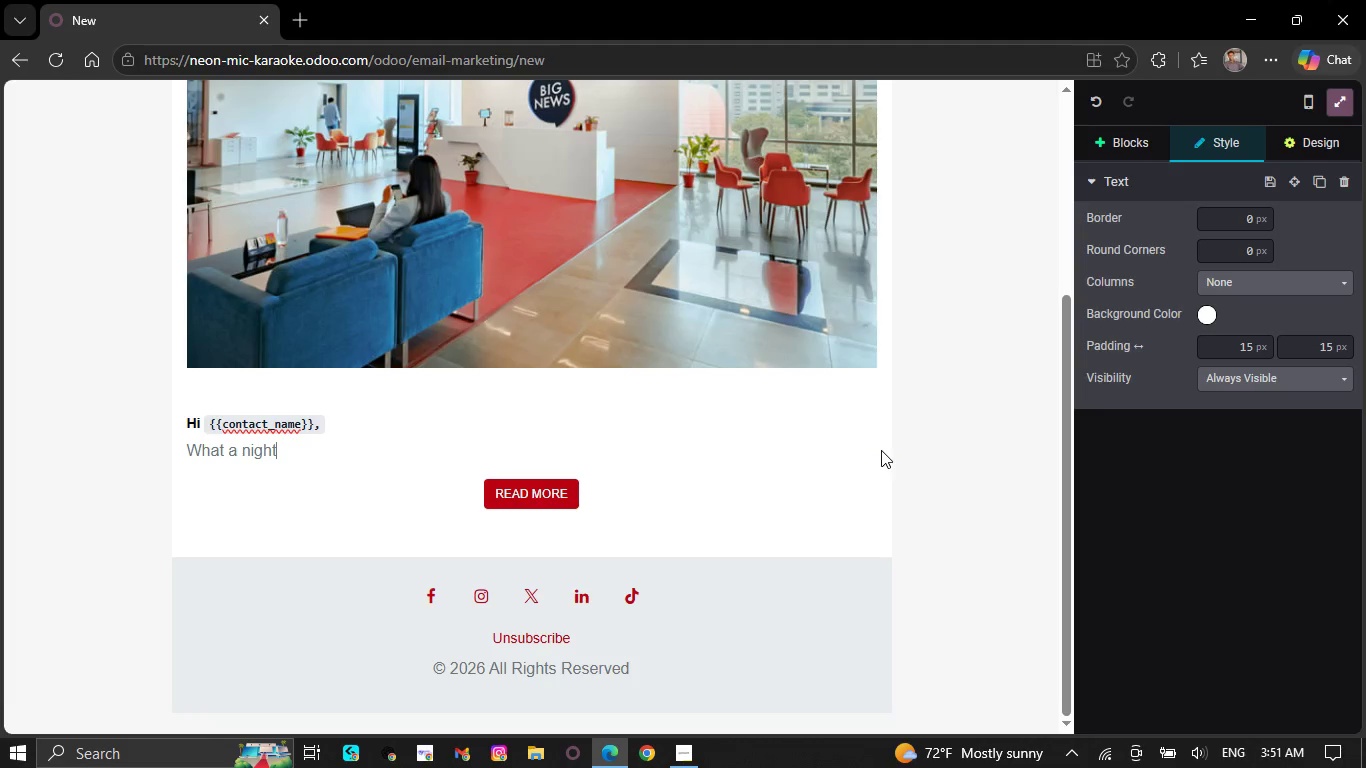 
key(1)
 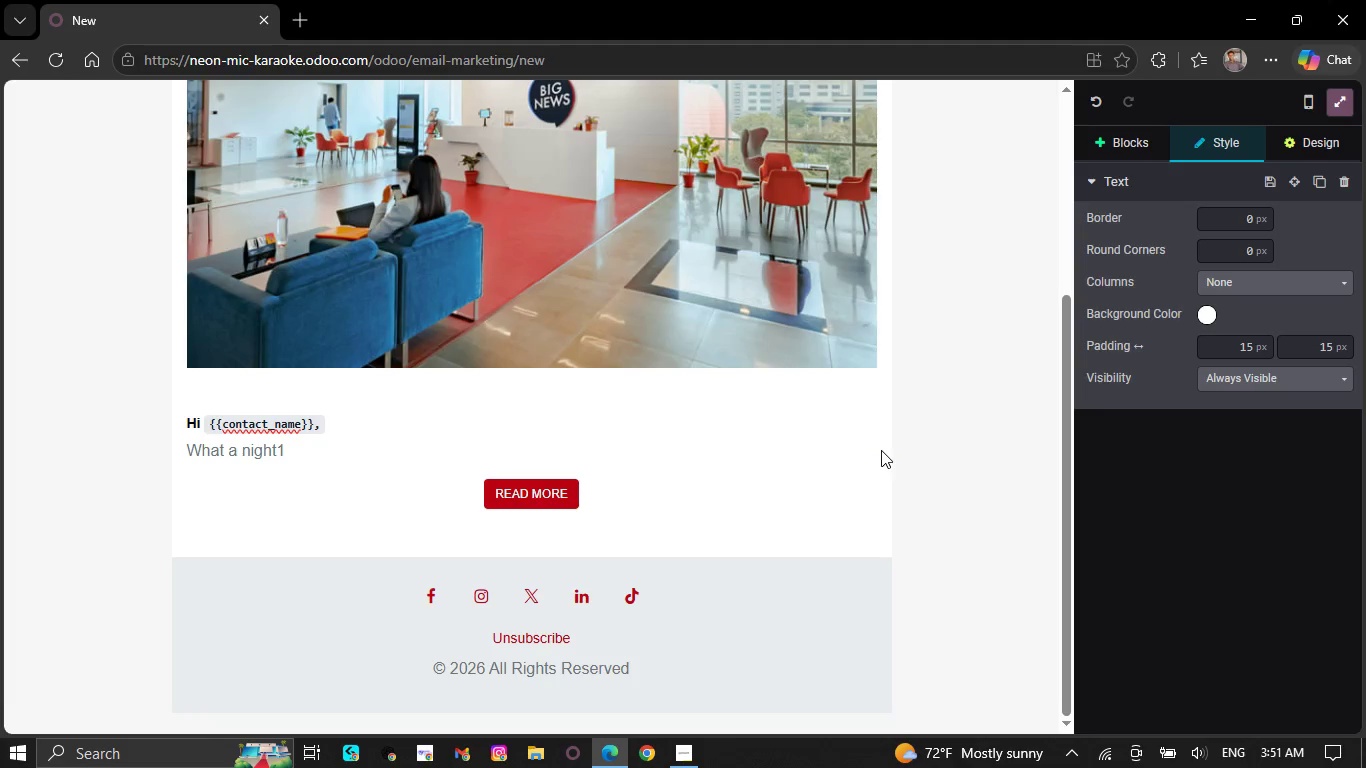 
key(Backspace)
 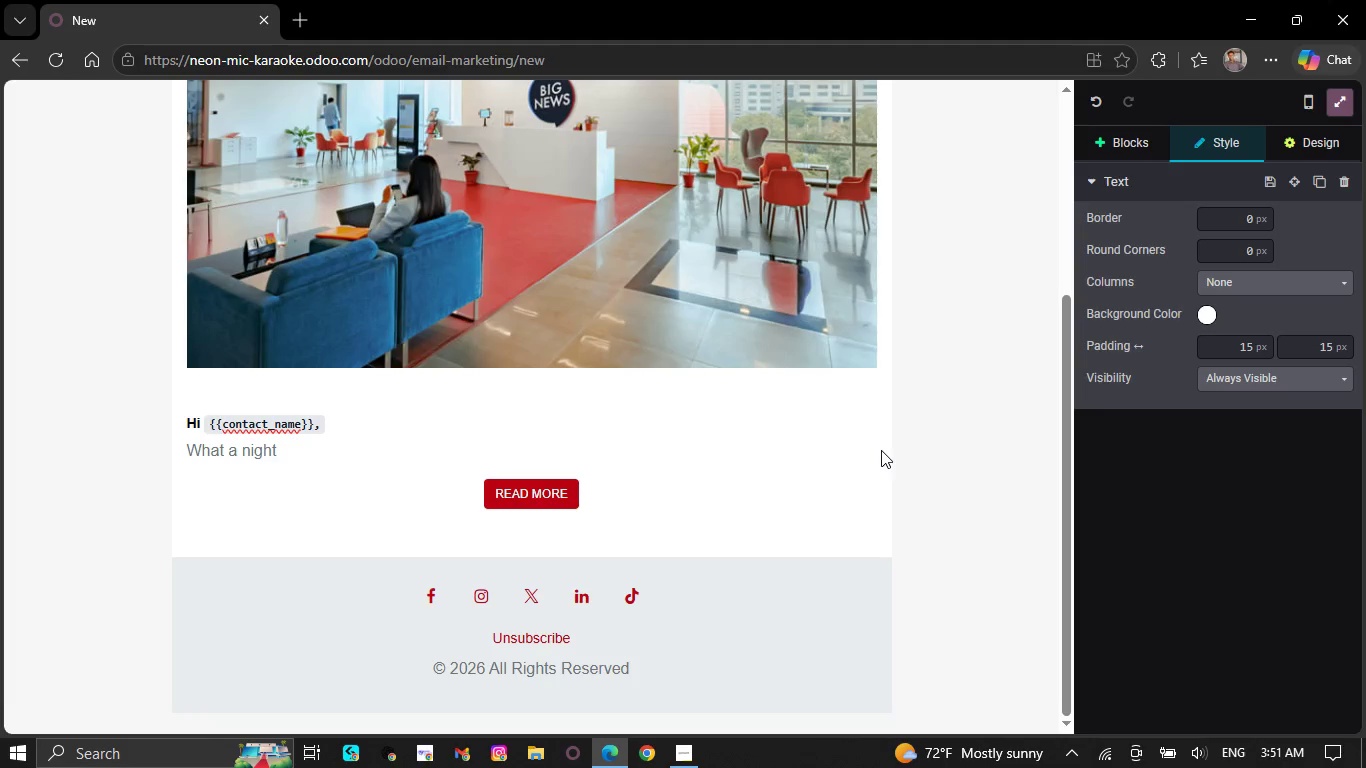 
key(Shift+1)
 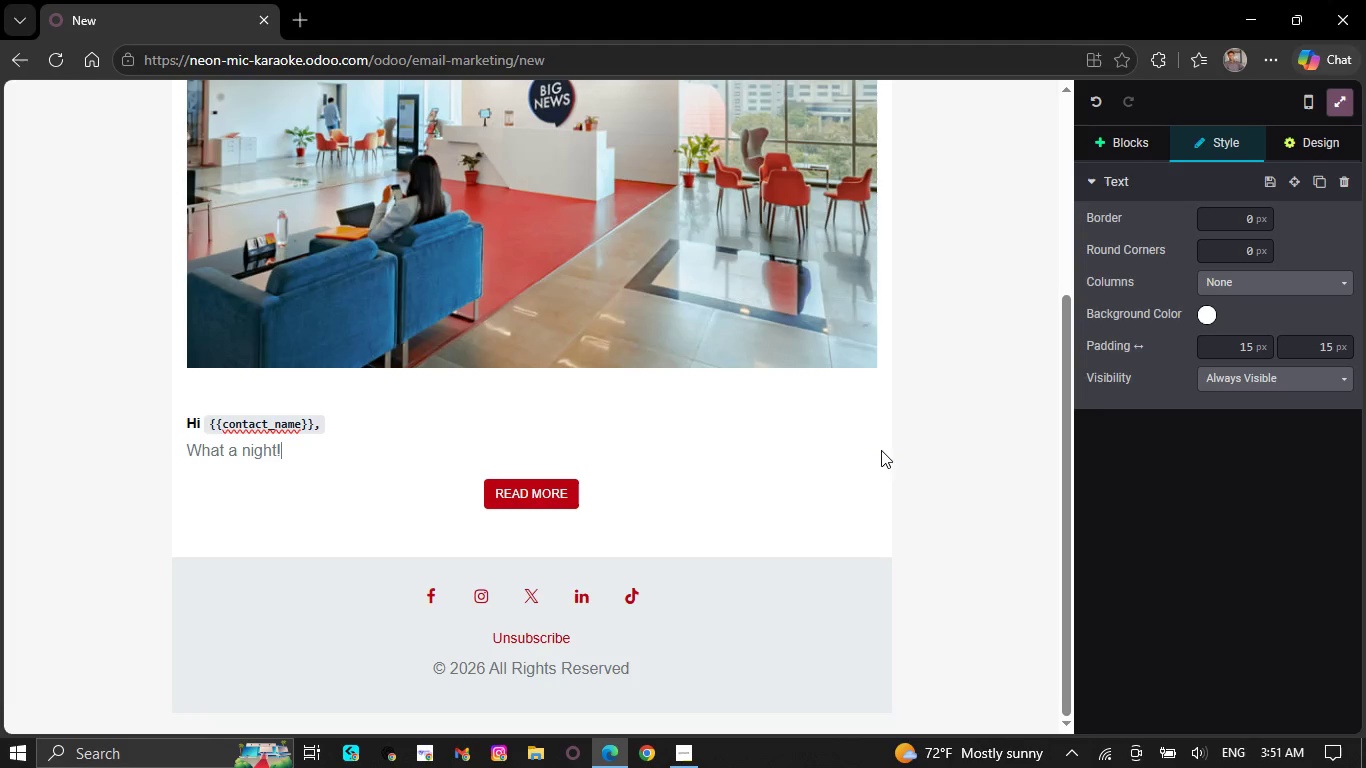 
type( Your `{{)
key(Tab)
key(Backspace)
type(Event_Tyo)
key(Backspace)
type(pe)
 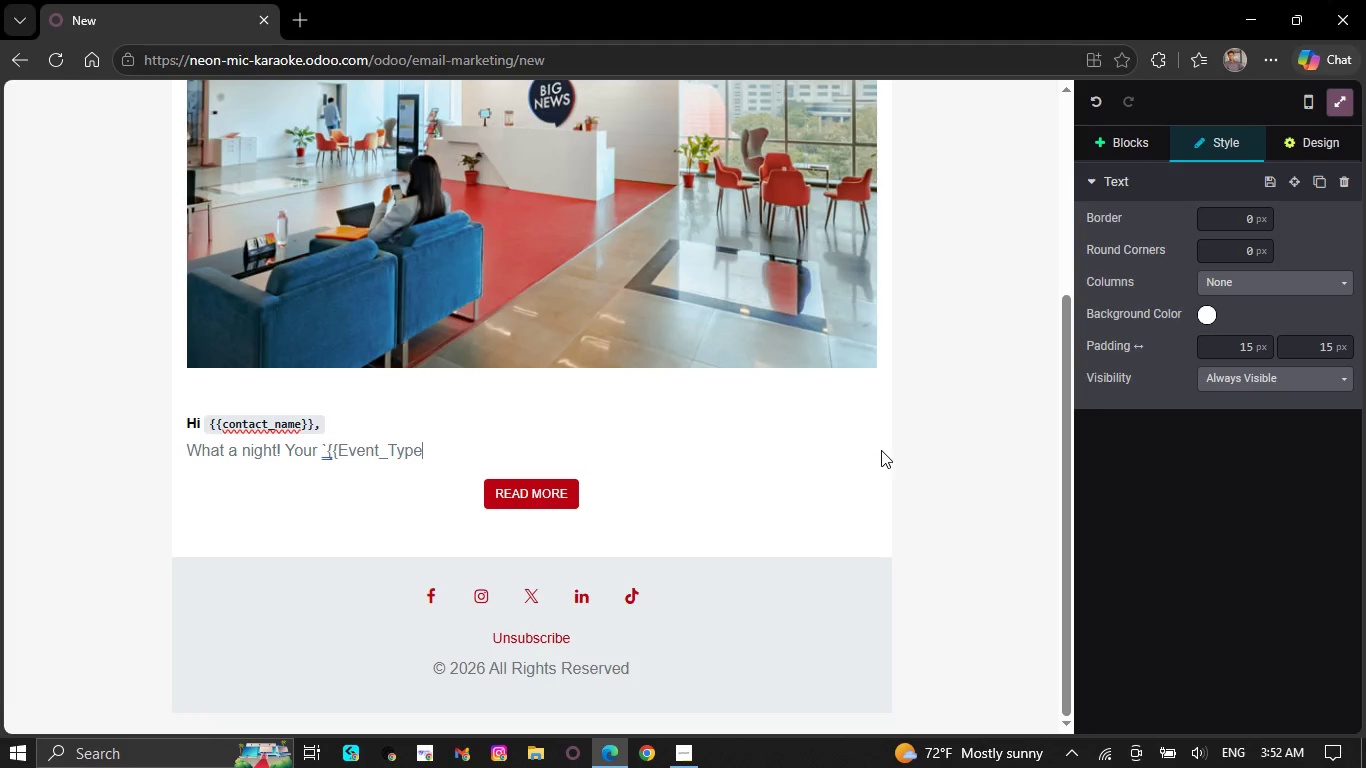 
key(Shift+BracketRight)
 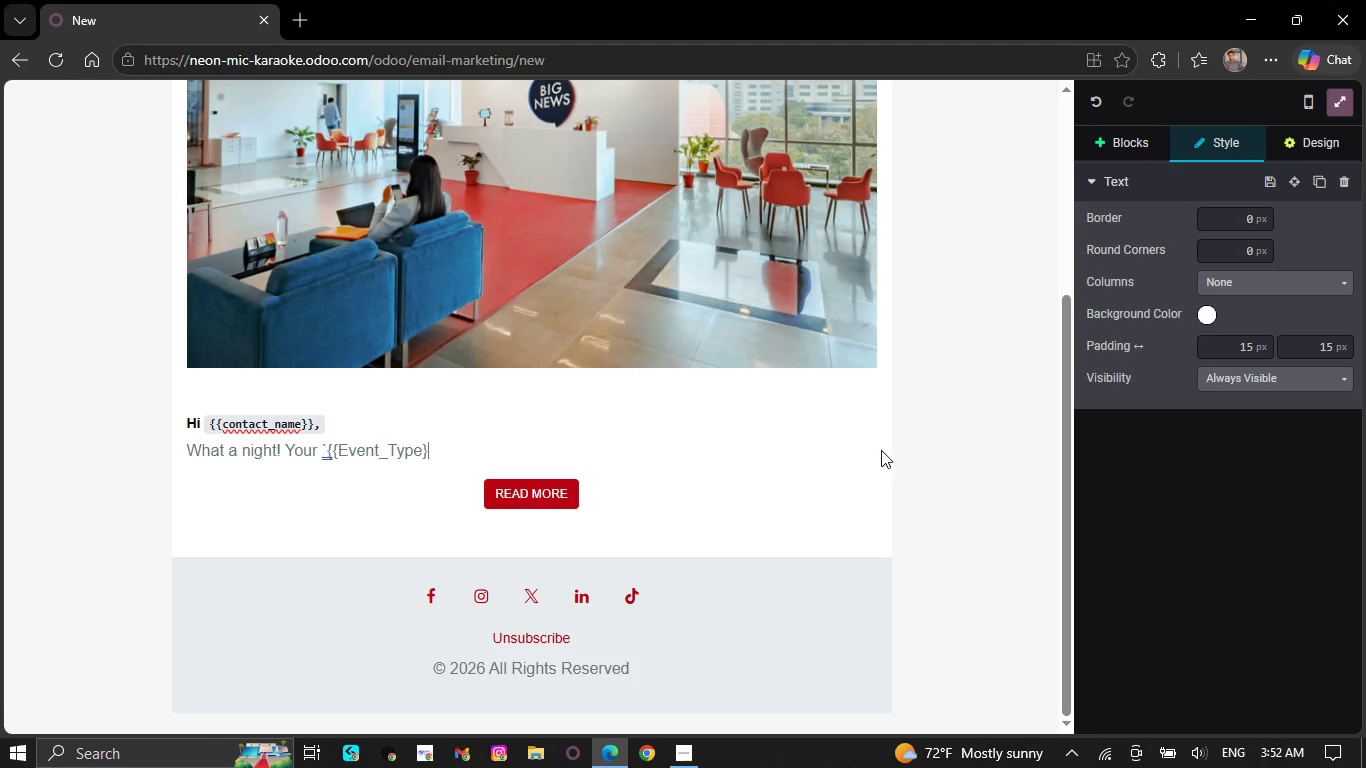 
key(Shift+BracketRight)
 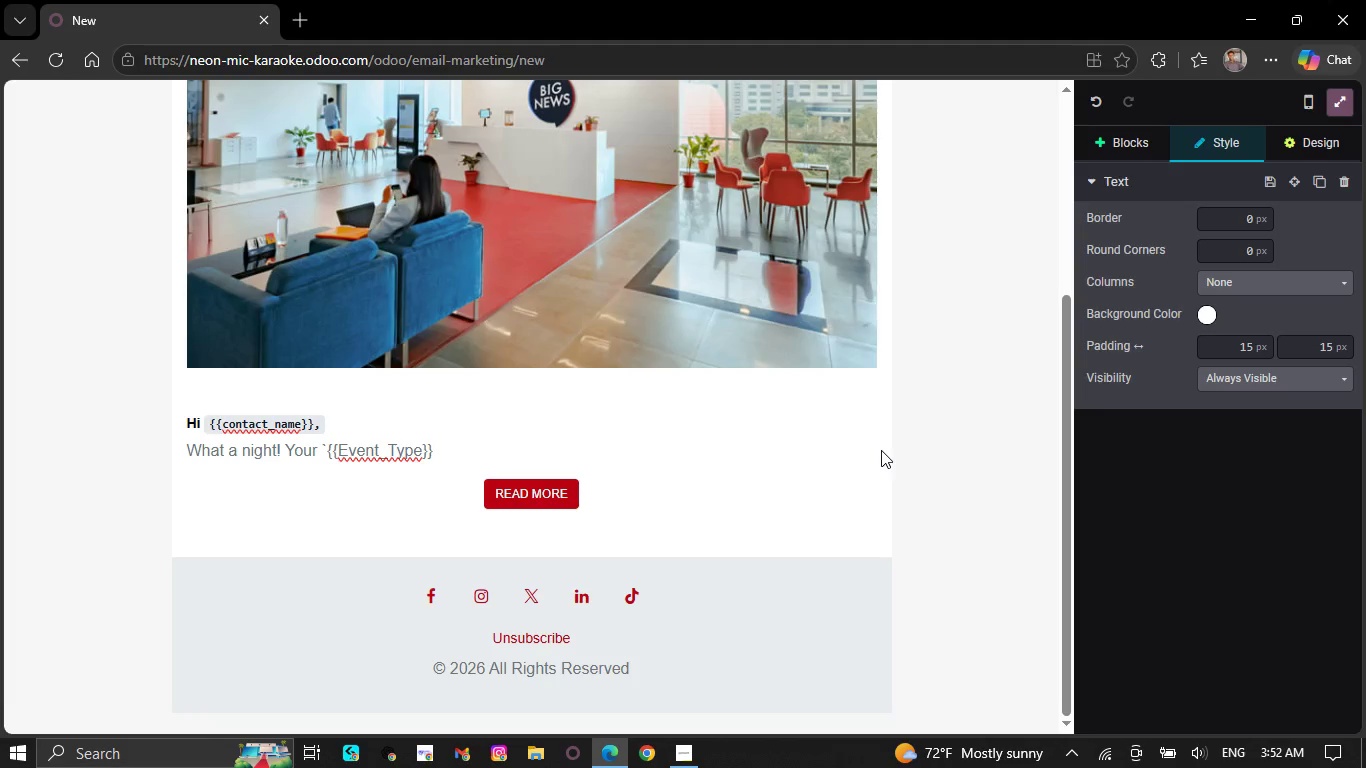 
key(Backquote)
 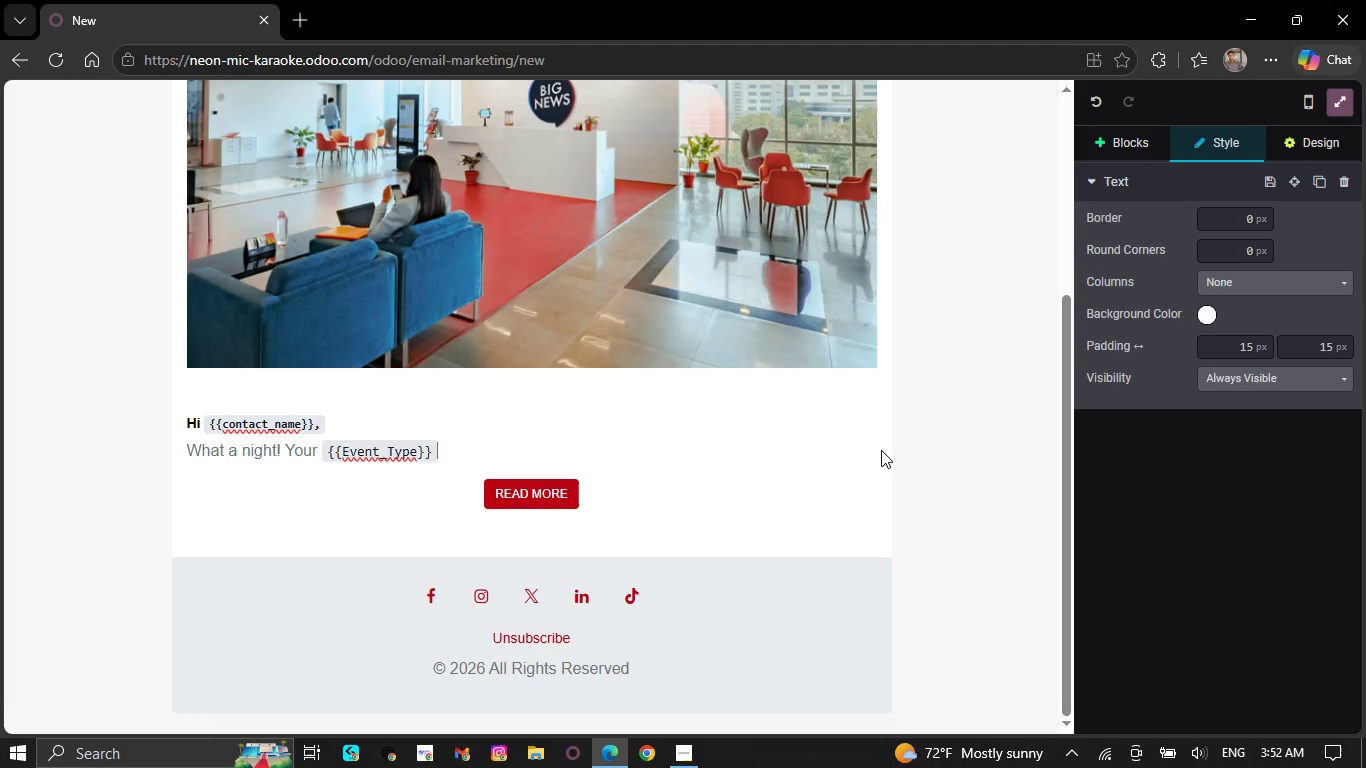 
type(event absolu)
 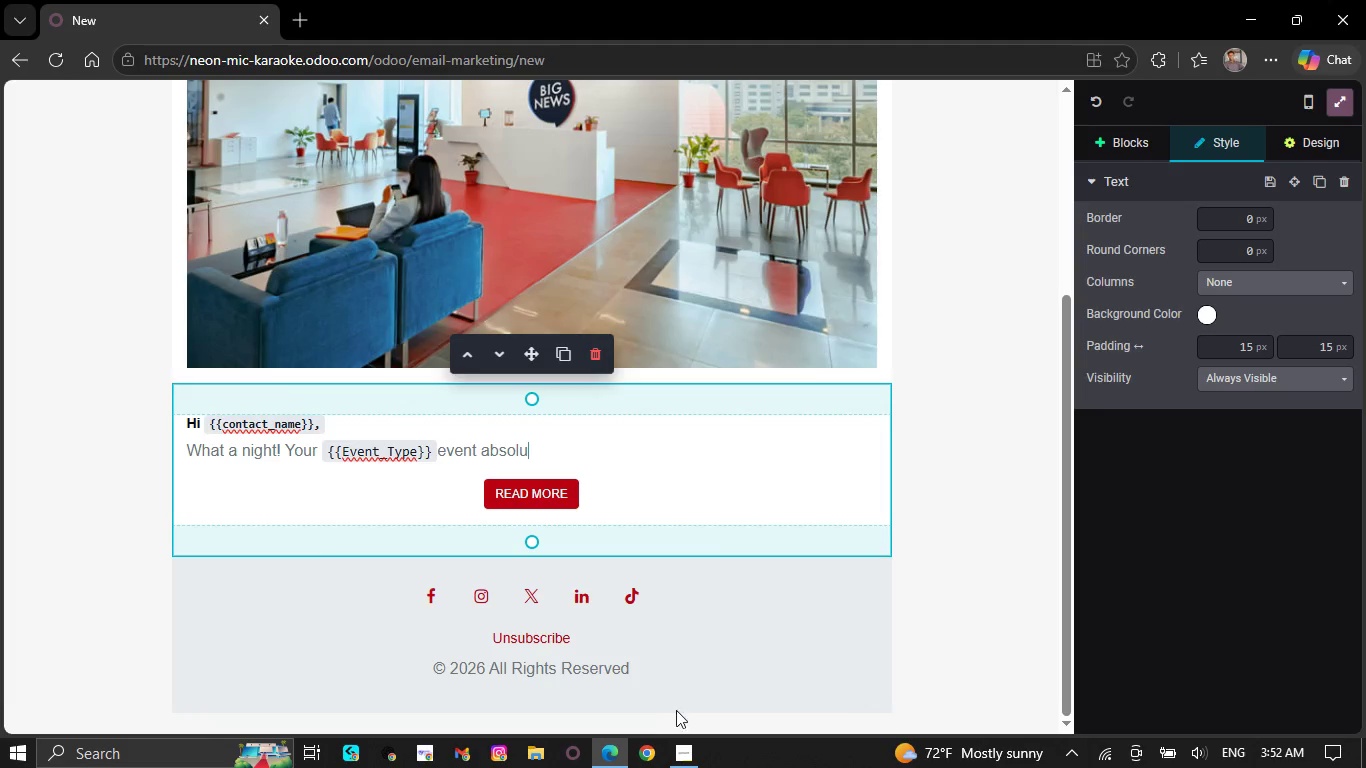 
wait(7.2)
 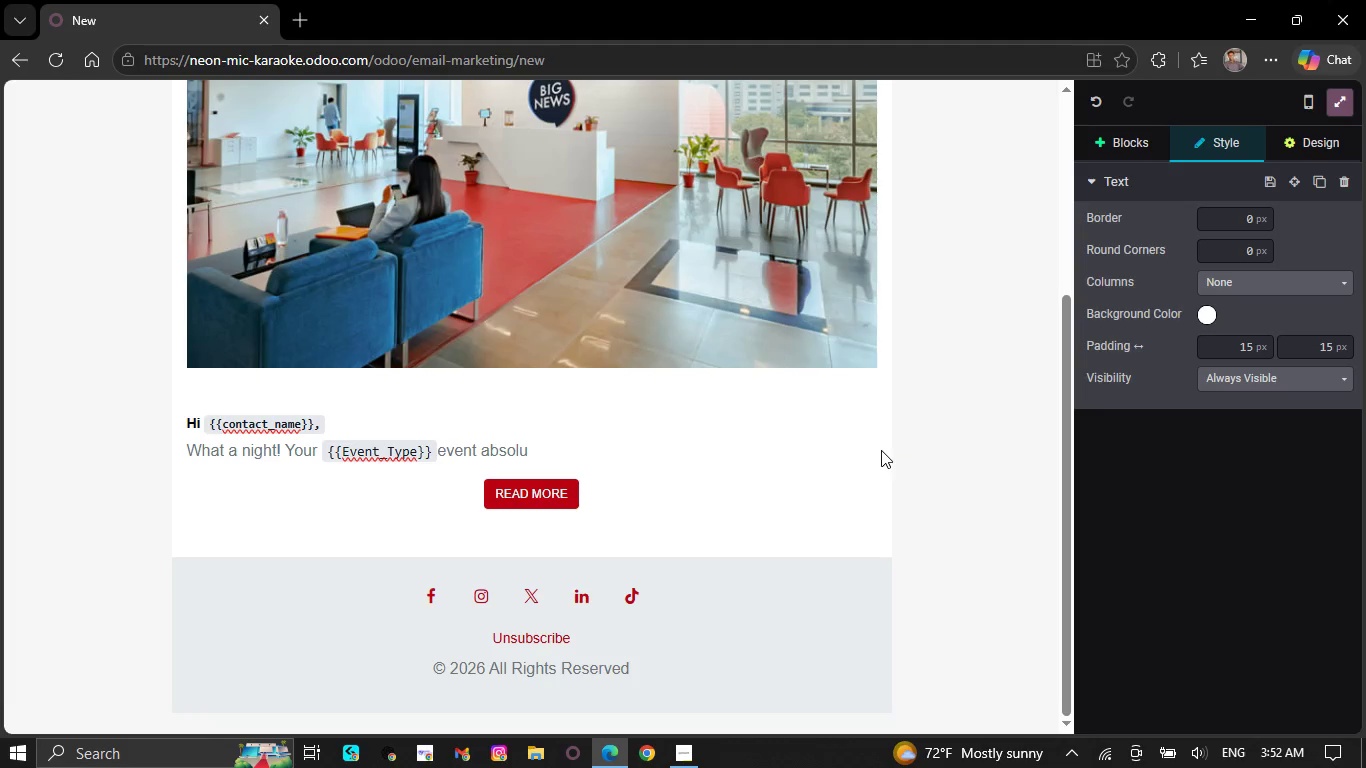 
left_click([682, 748])